 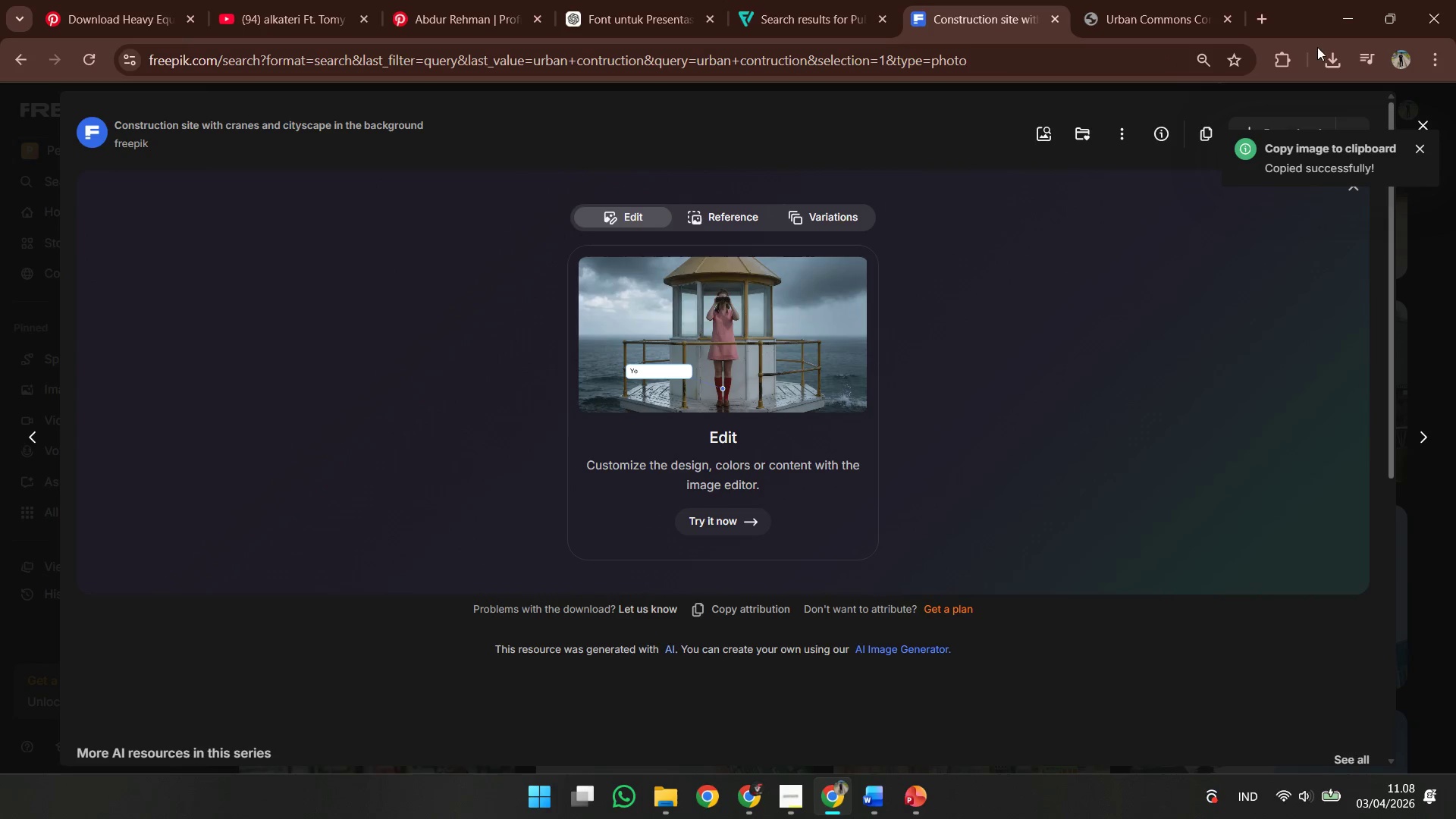 
left_click([1335, 0])
 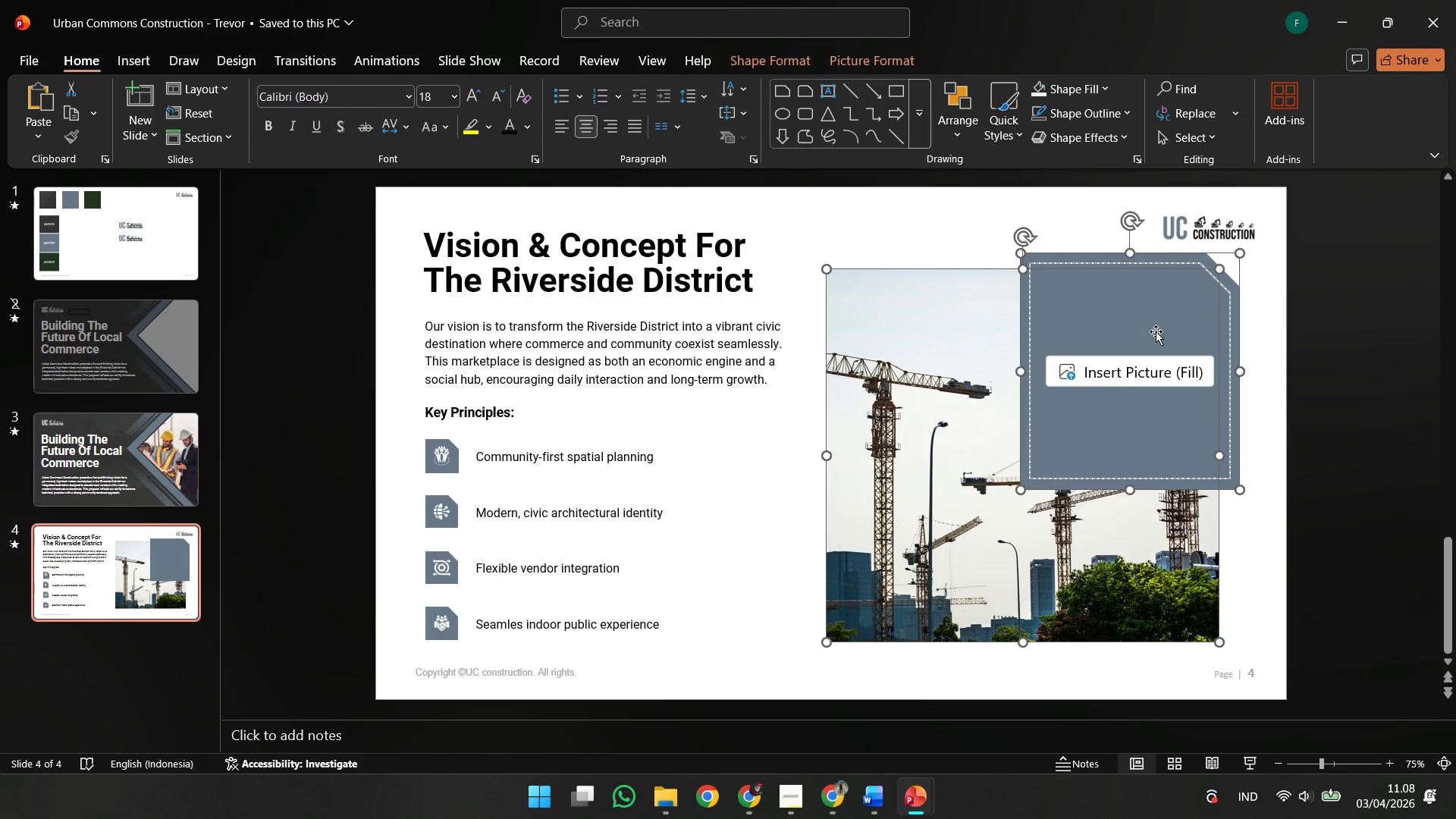 
key(Control+ControlLeft)
 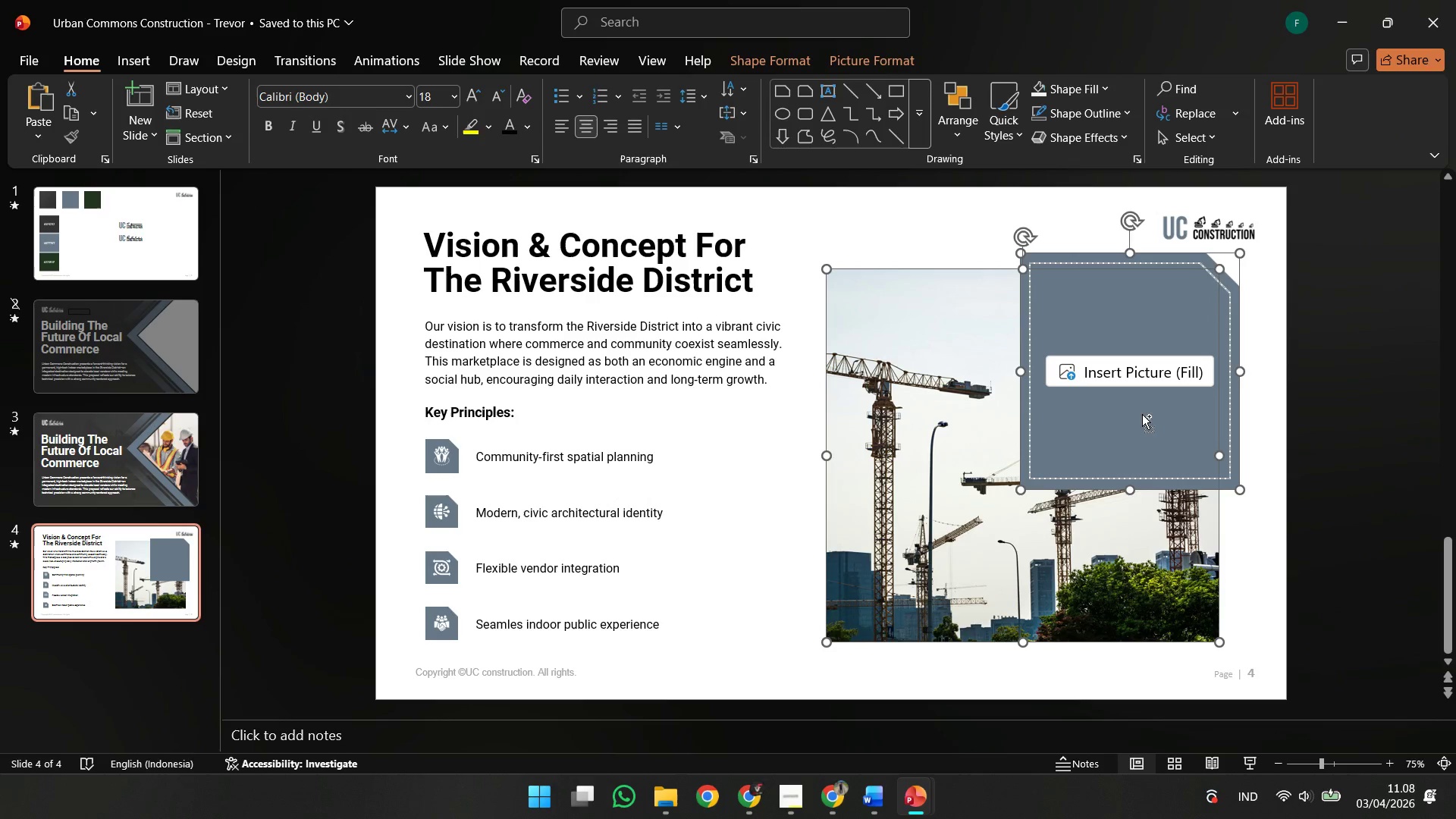 
left_click([1142, 414])
 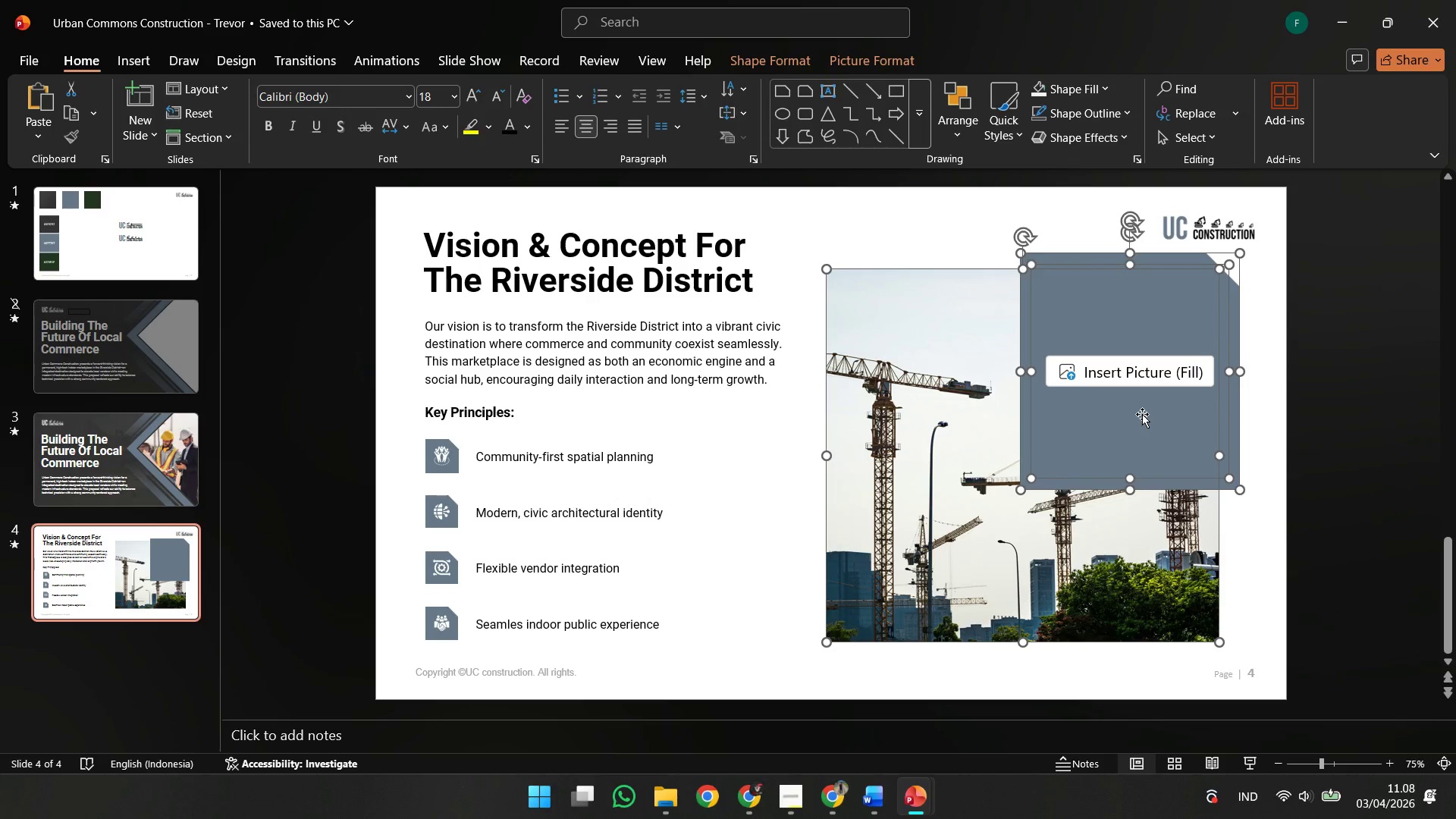 
key(Control+ControlLeft)
 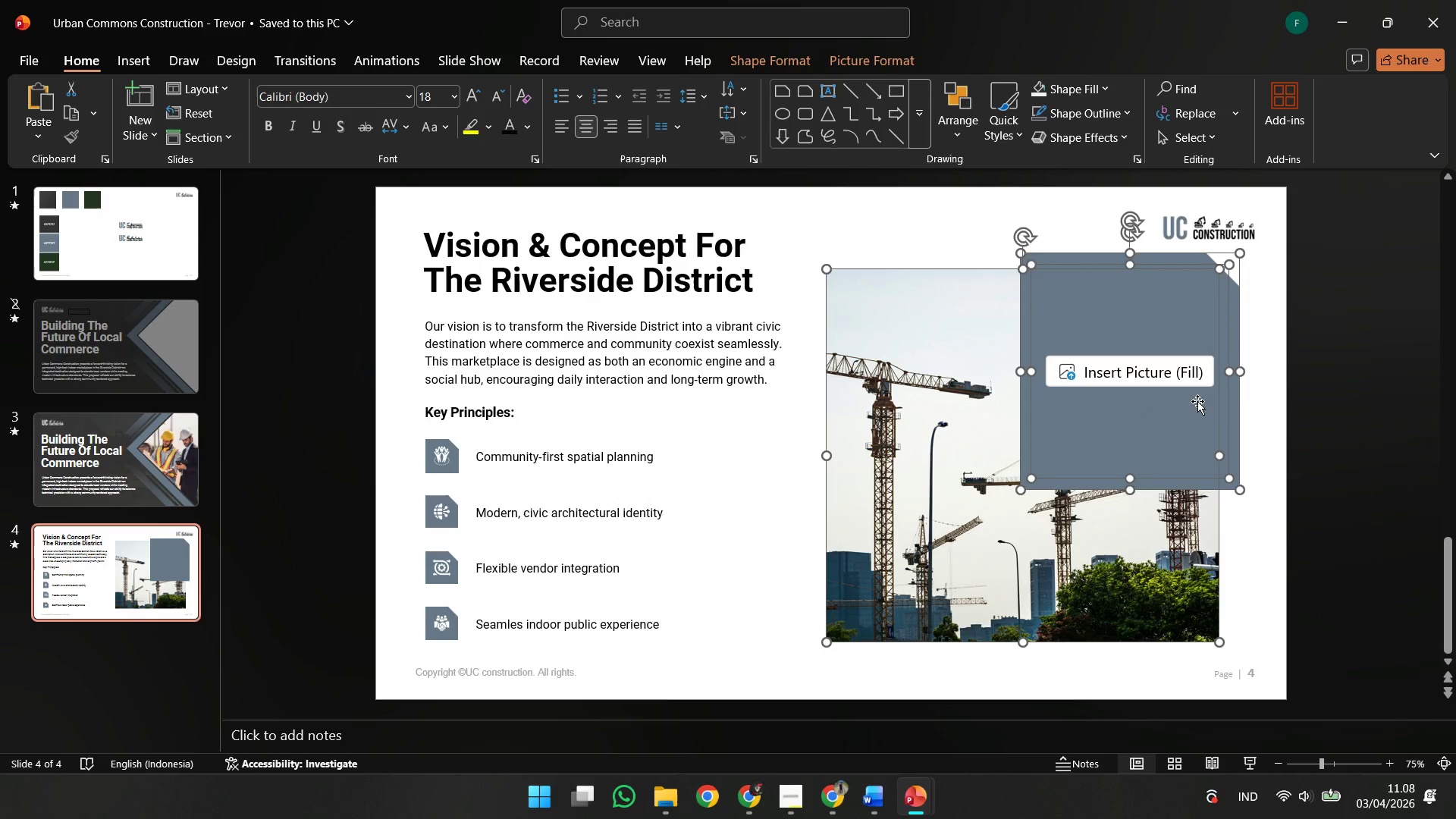 
double_click([1302, 390])
 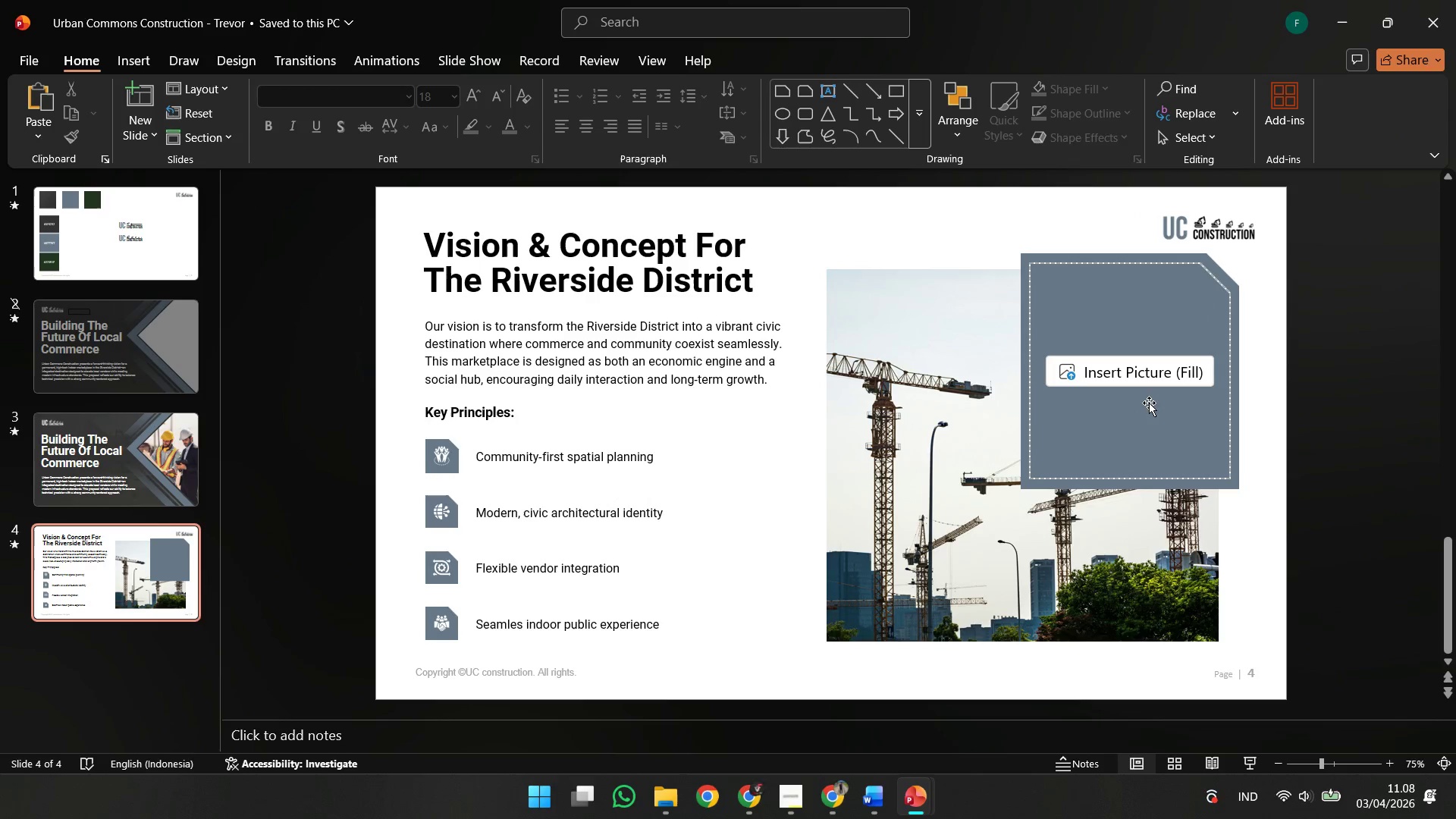 
triple_click([1148, 403])
 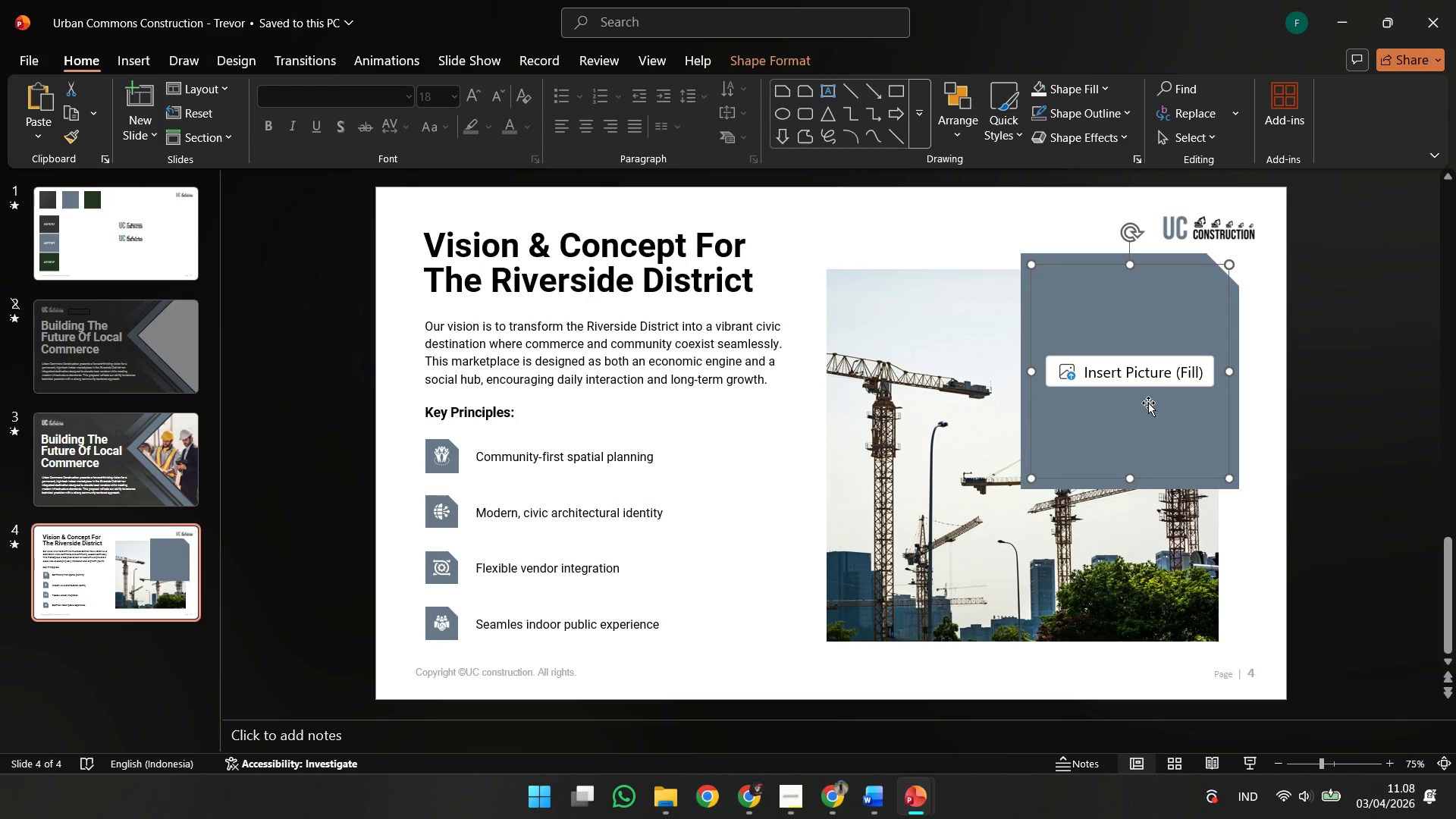 
key(Control+V)
 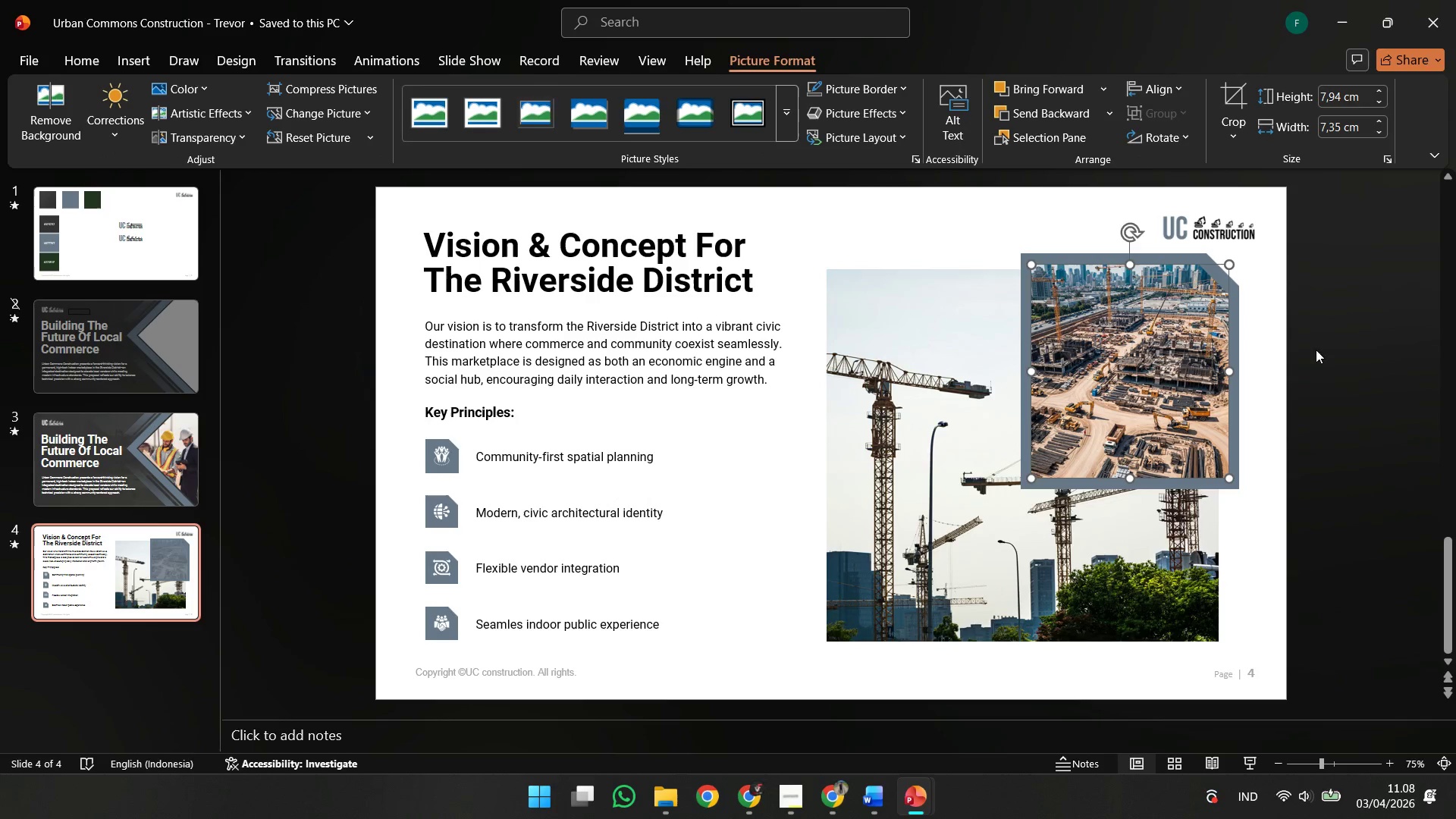 
left_click([1338, 340])
 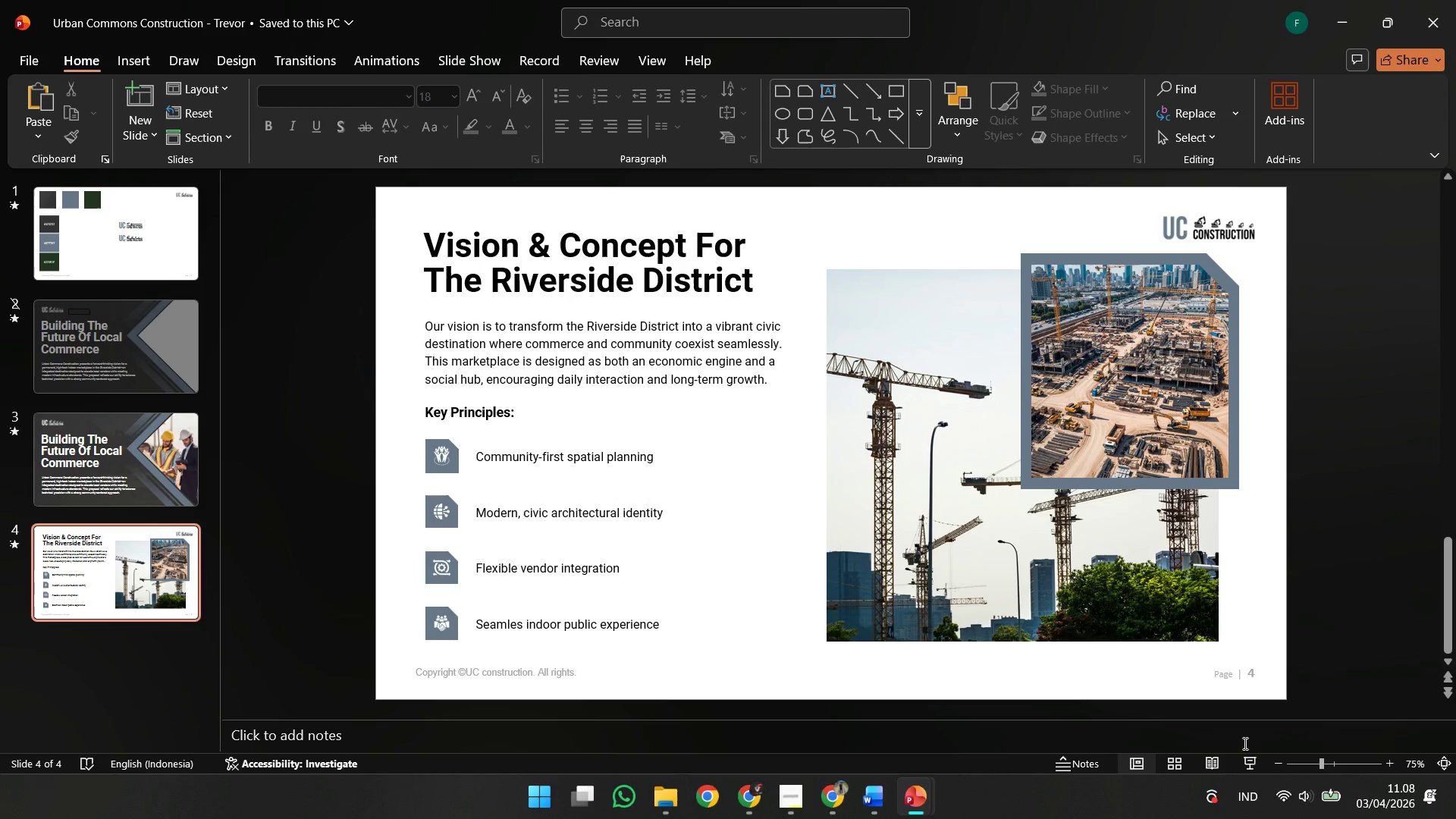 
left_click([1212, 760])
 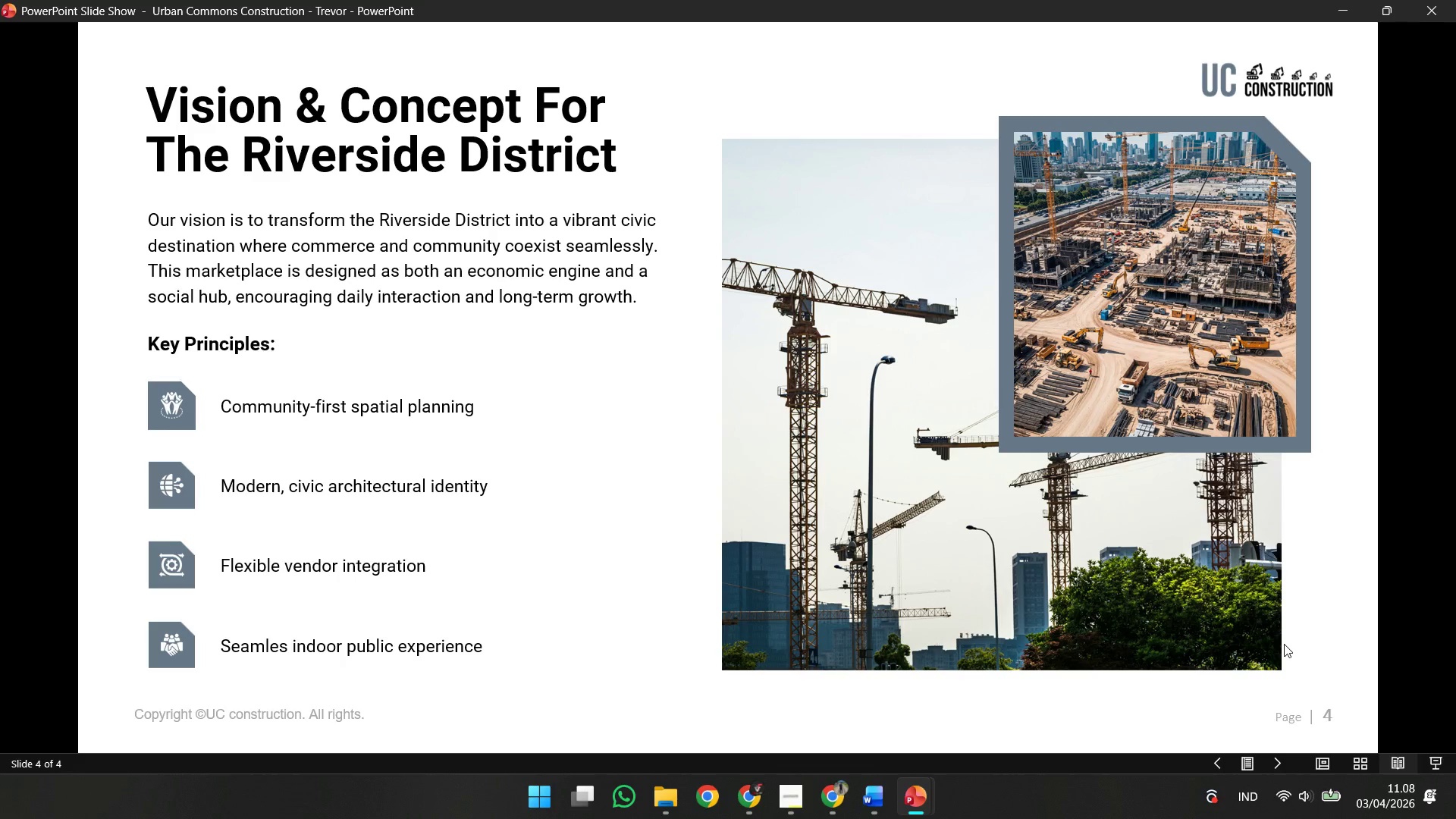 
wait(15.66)
 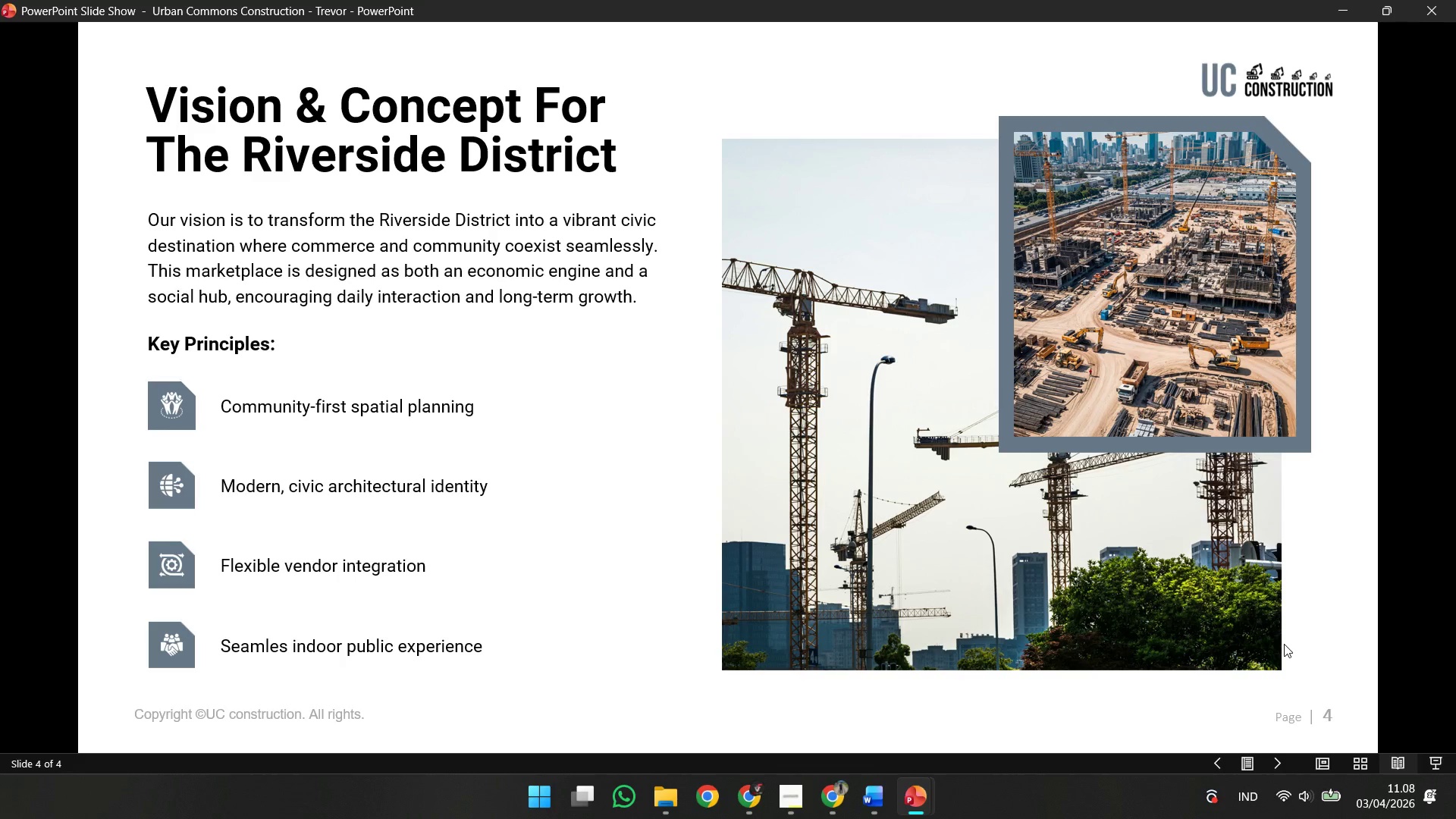 
key(Escape)
 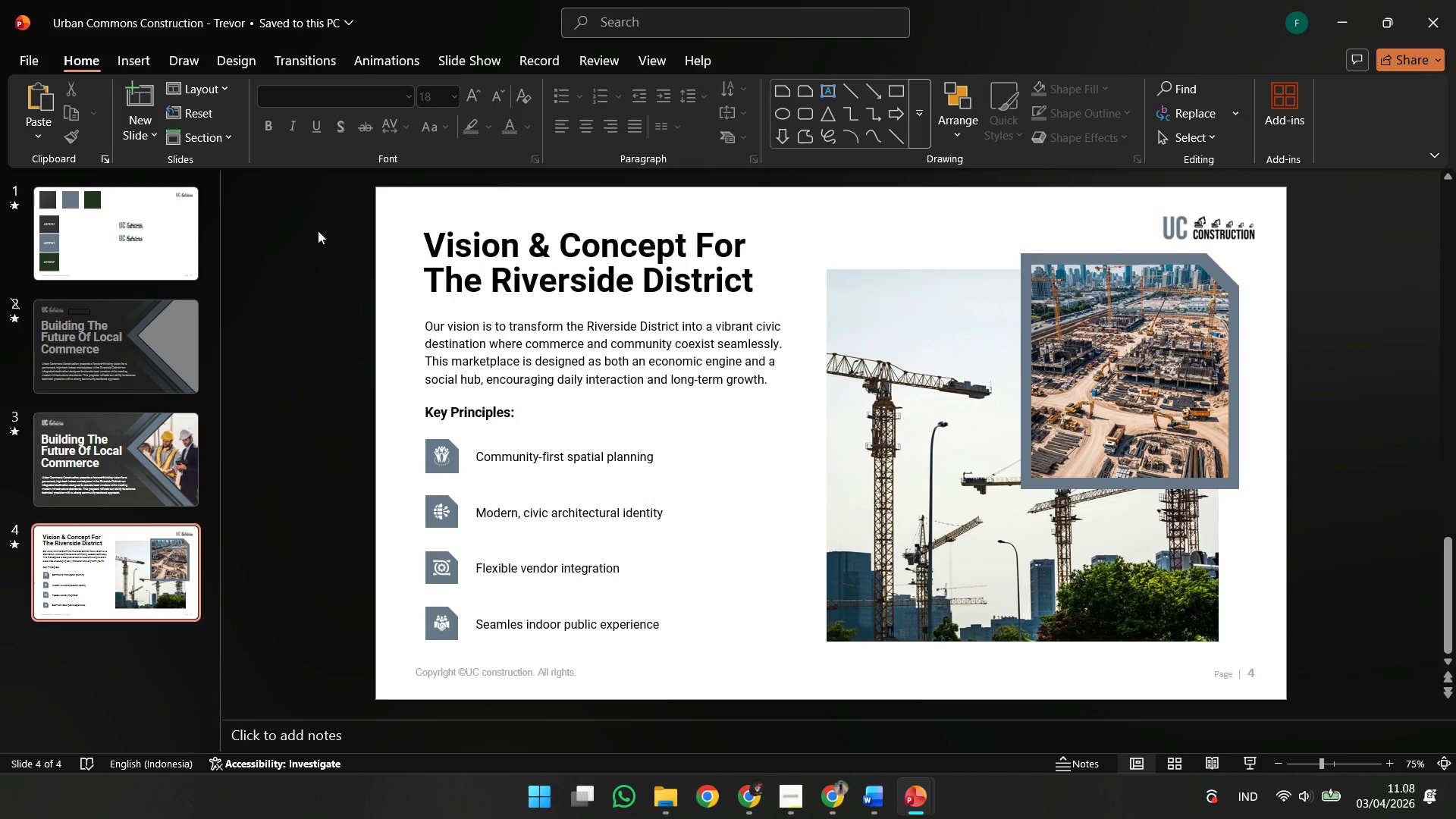 
left_click([186, 336])
 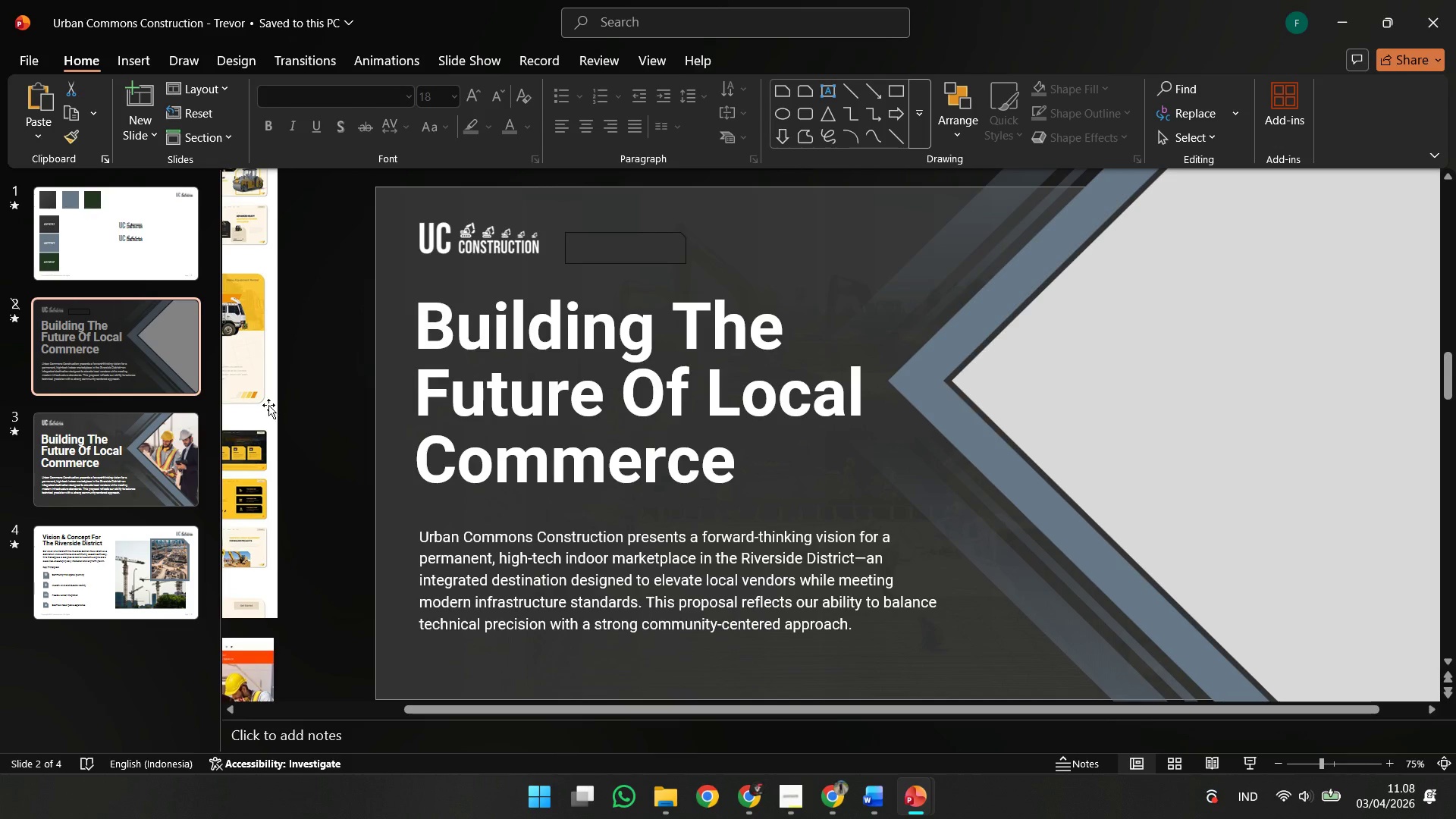 
left_click([257, 409])
 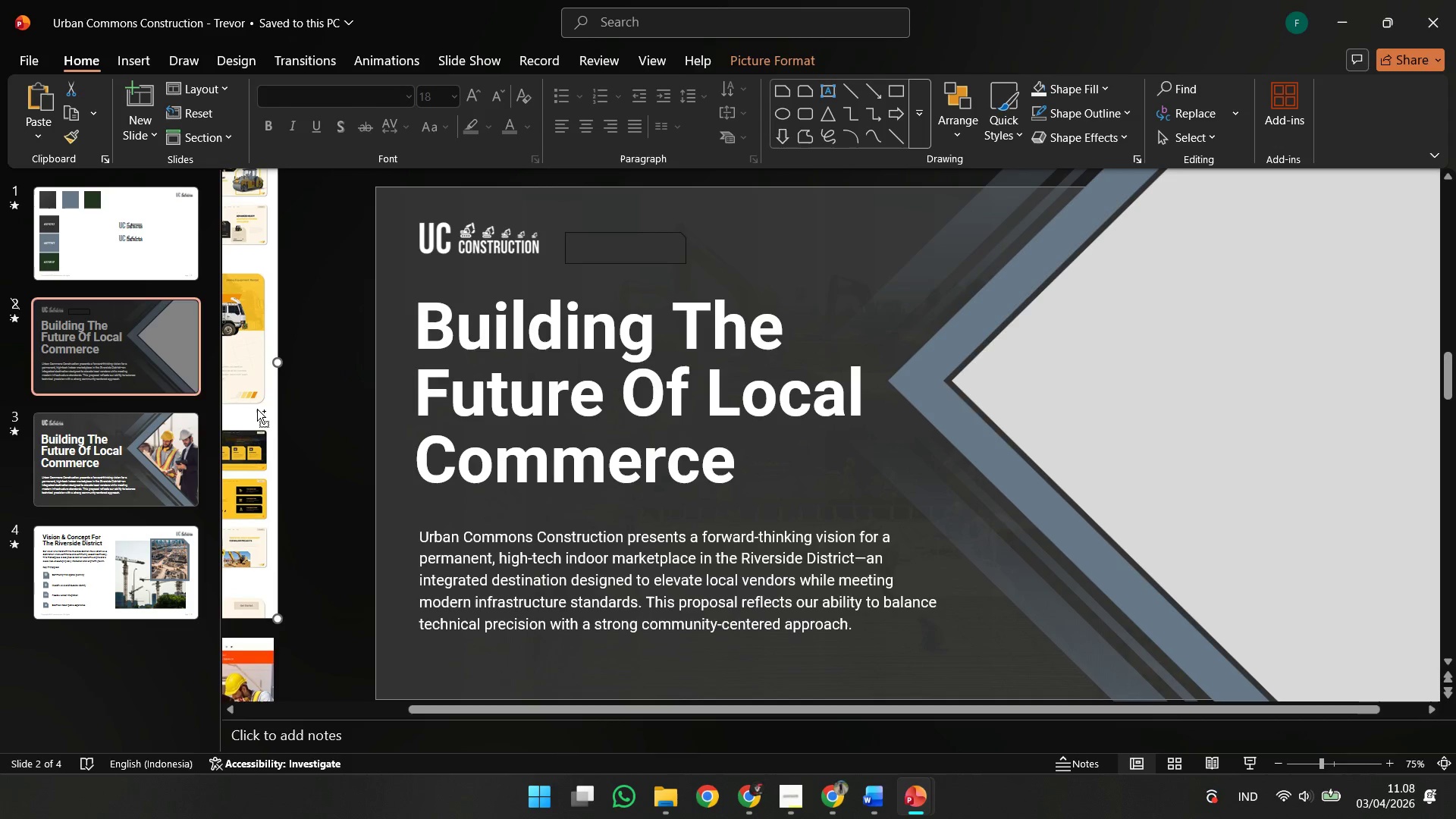 
hold_key(key=ControlLeft, duration=0.62)
scroll: coordinate [548, 410], scroll_direction: up, amount: 17.0
 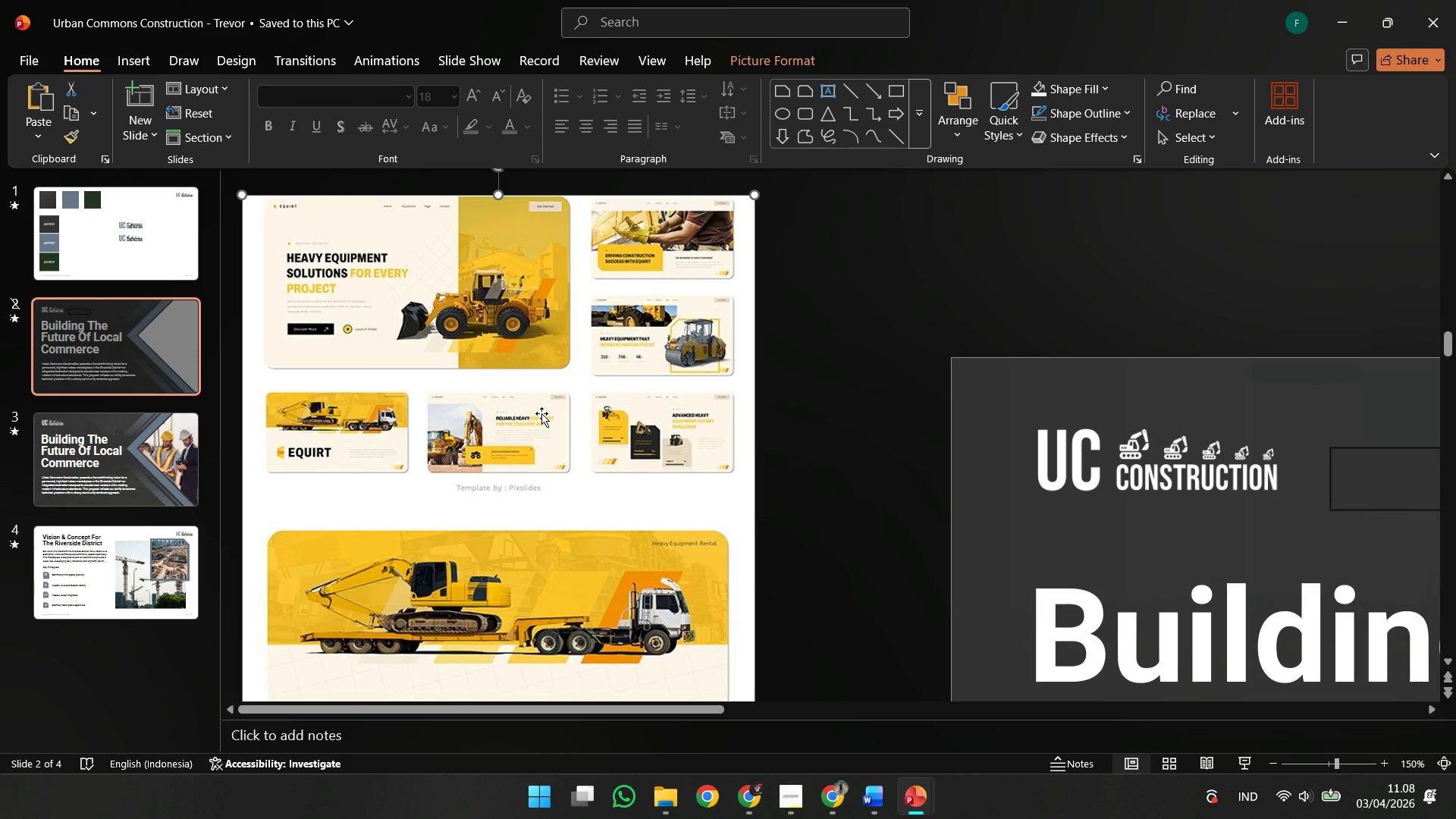 
scroll: coordinate [555, 411], scroll_direction: down, amount: 21.0
 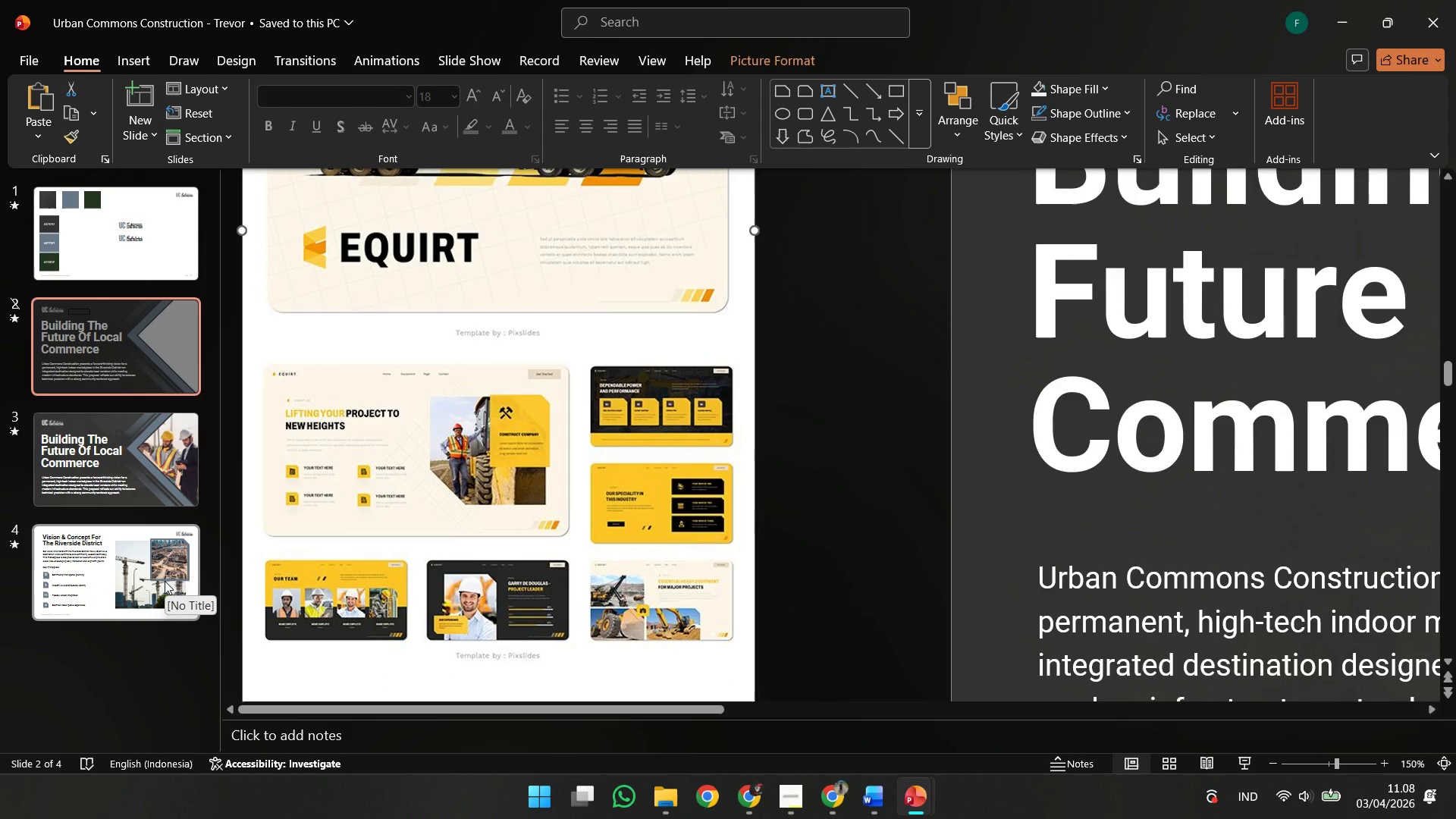 
left_click([165, 581])
 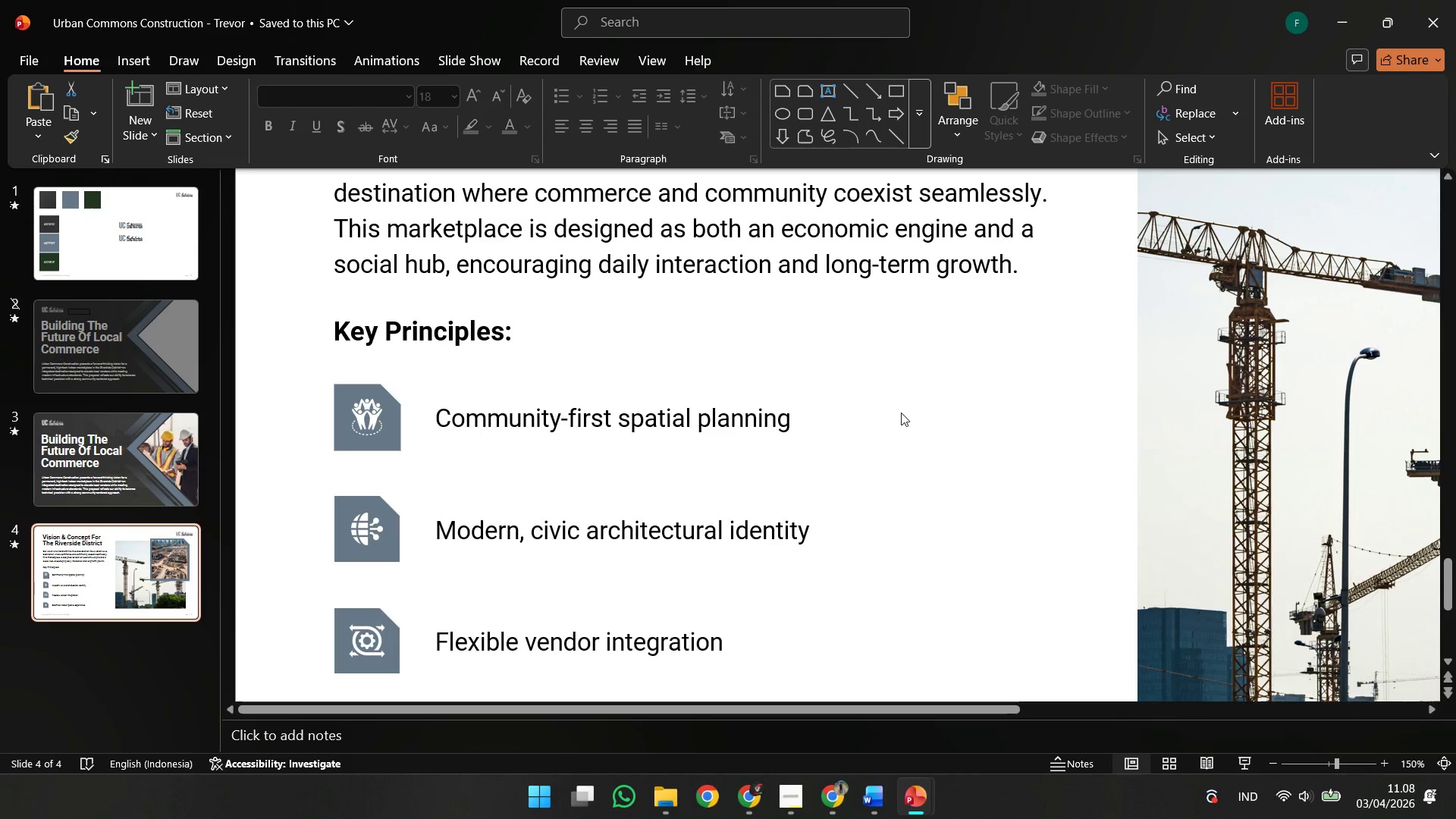 
hold_key(key=ControlLeft, duration=1.3)
scroll: coordinate [891, 423], scroll_direction: down, amount: 6.0
 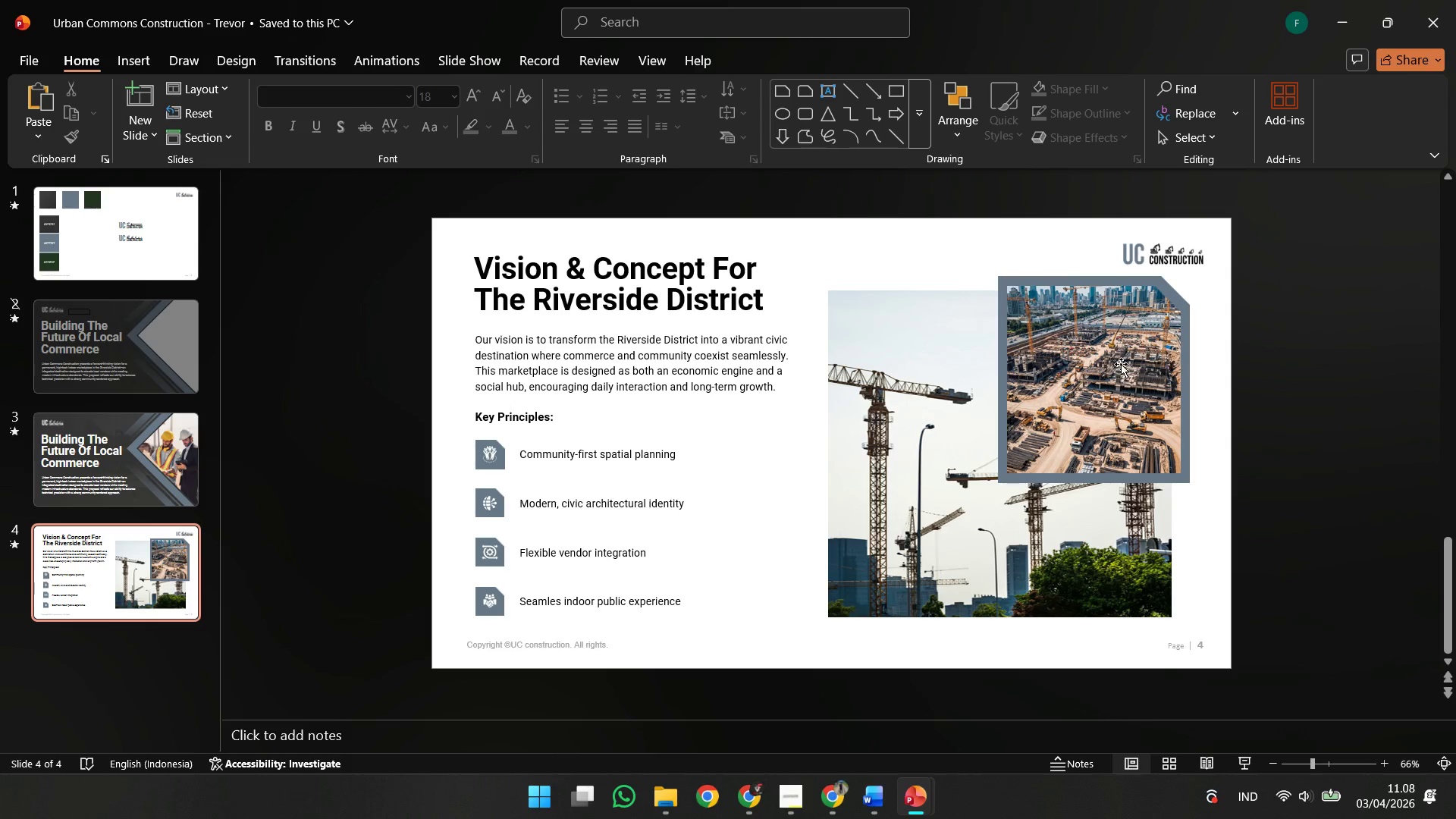 
left_click([1117, 364])
 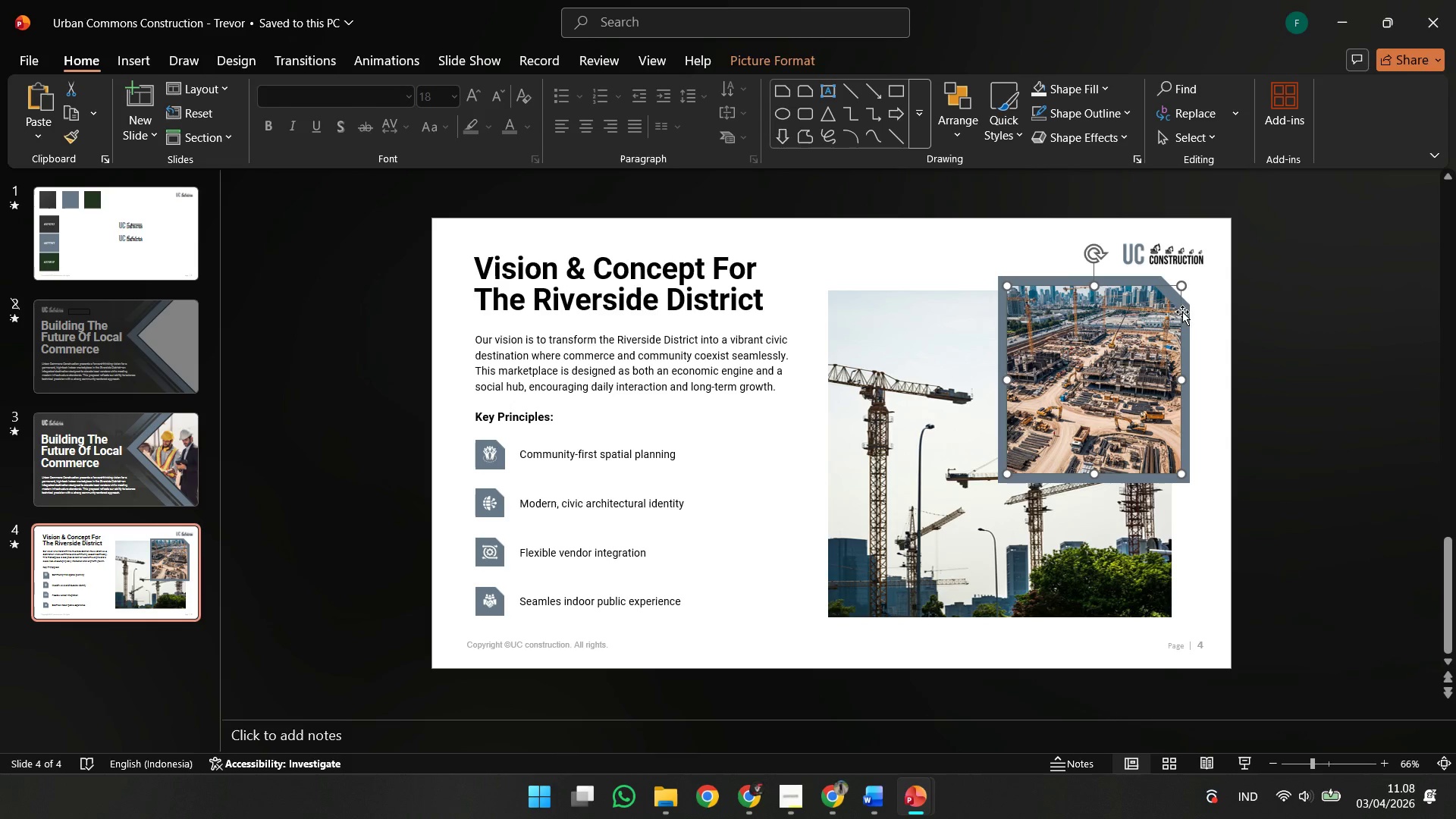 
left_click([1185, 314])
 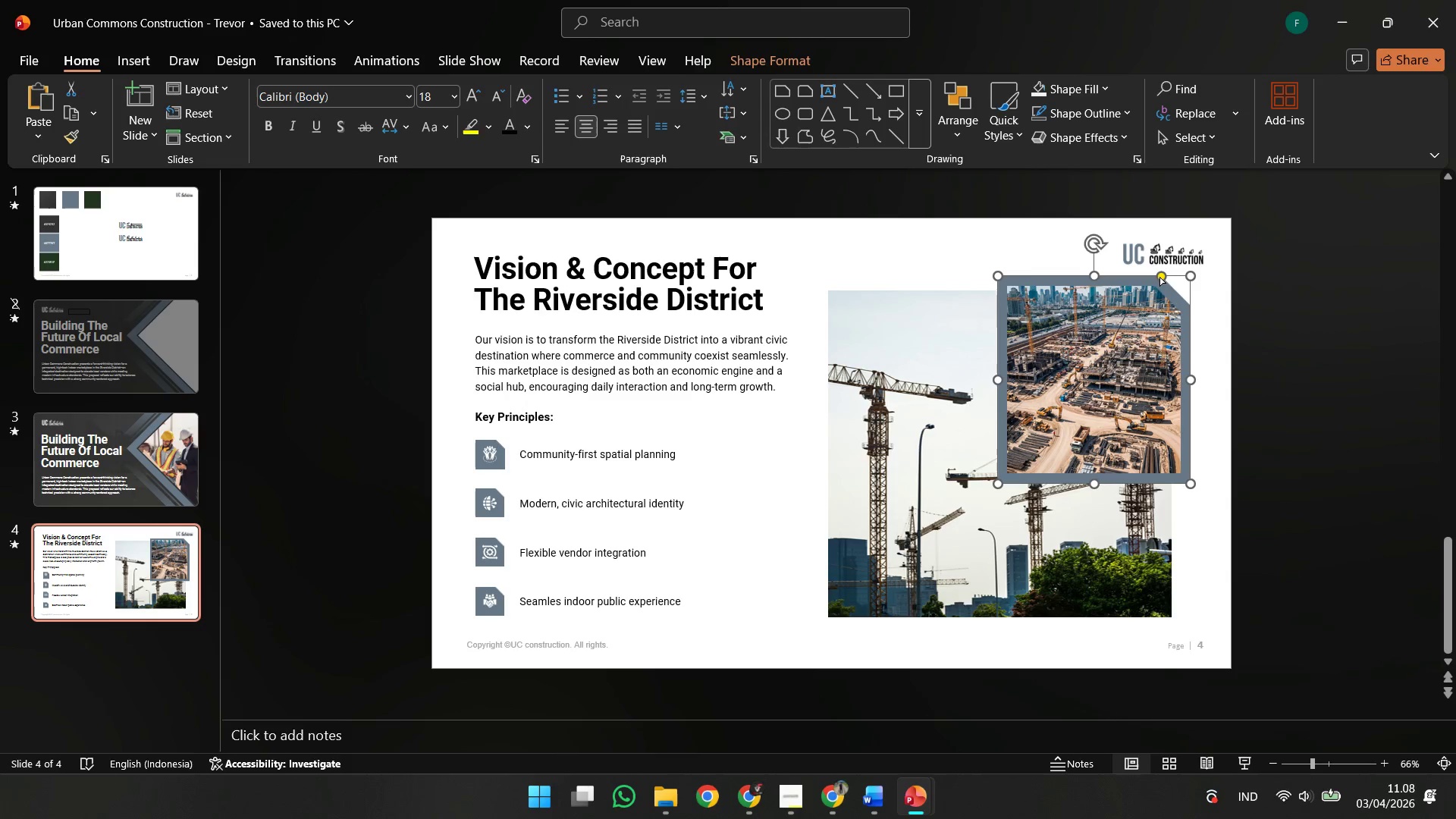 
left_click_drag(start_coordinate=[1159, 273], to_coordinate=[1155, 271])
 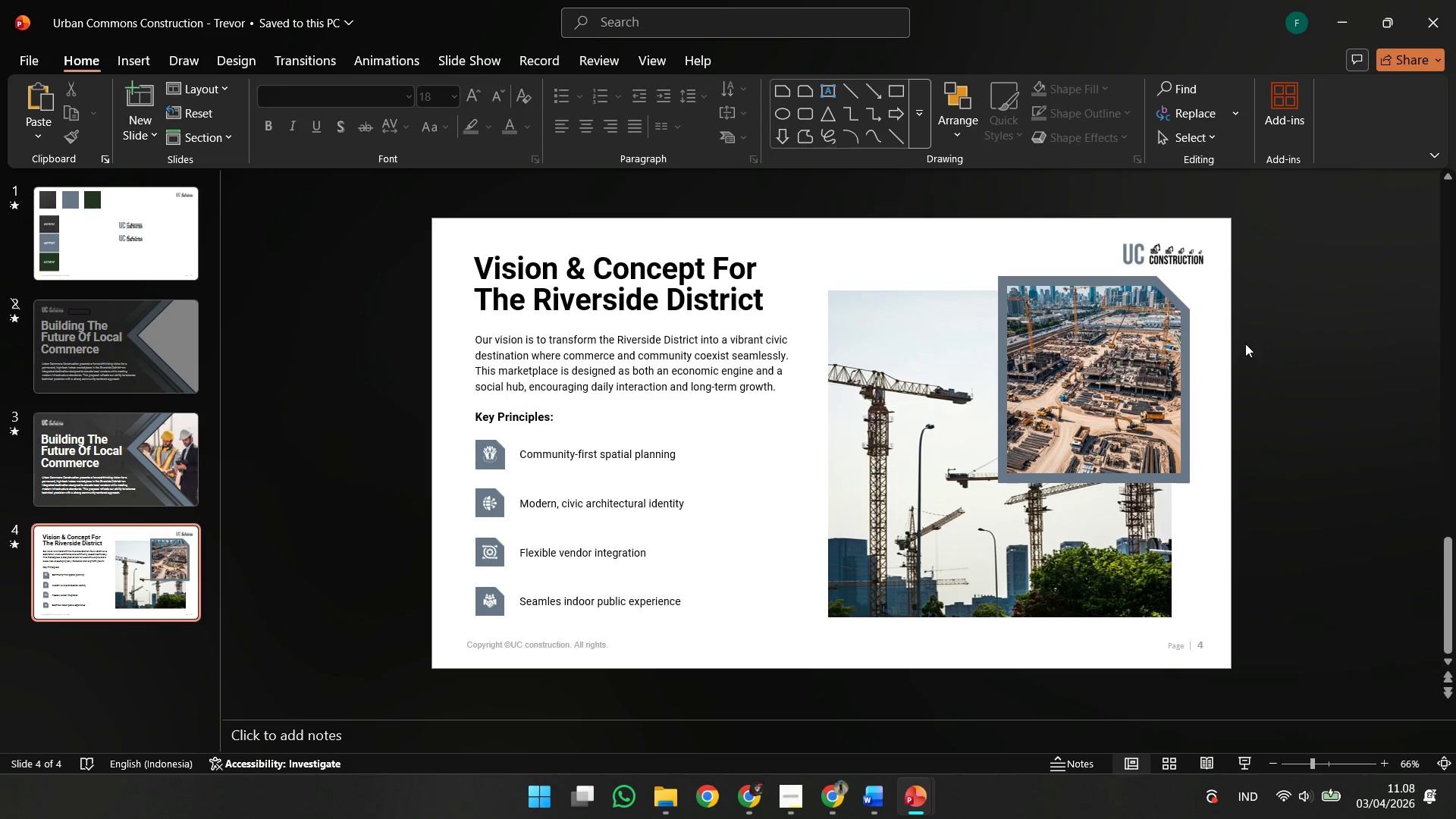 
key(Control+ControlLeft)
 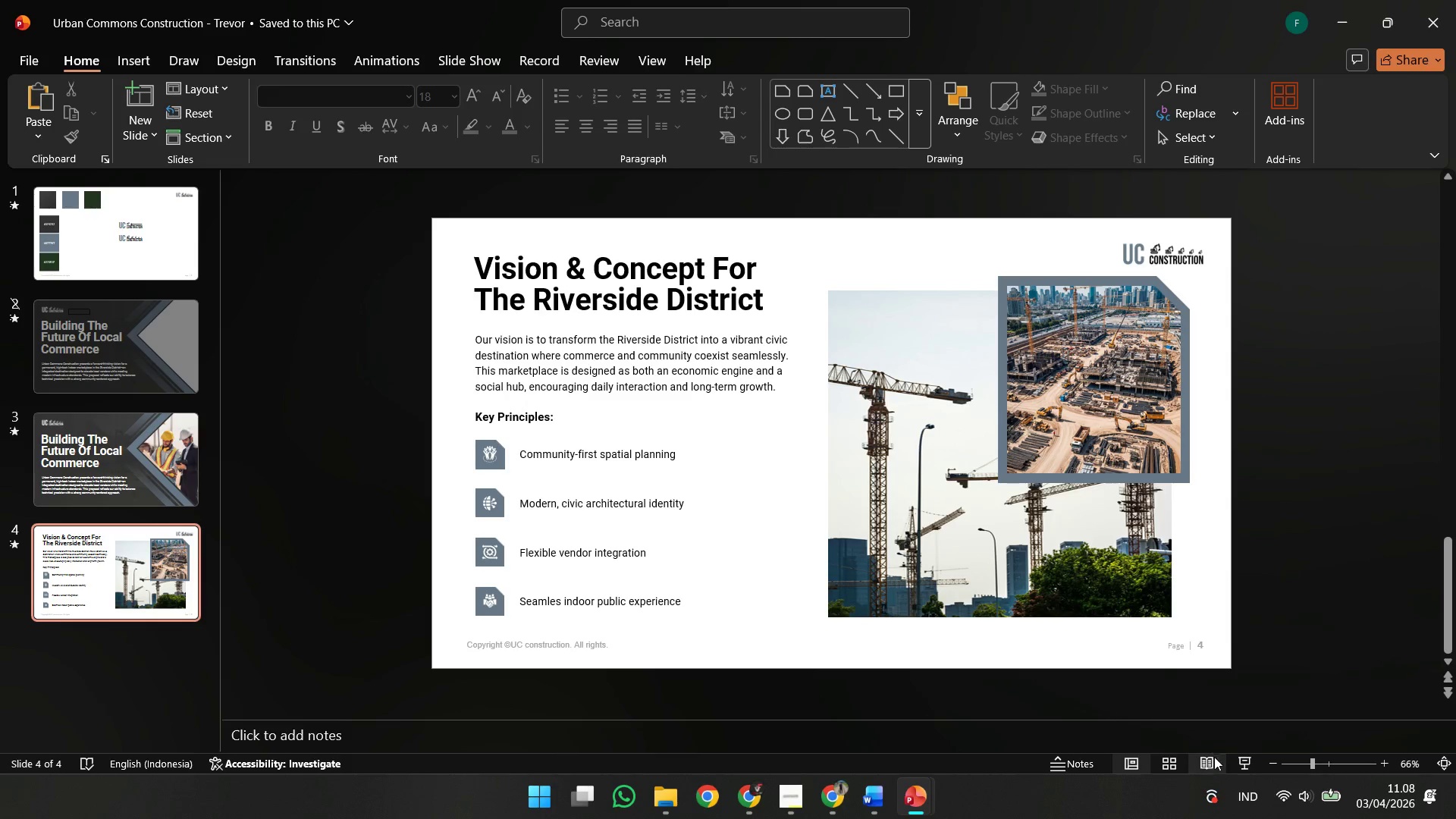 
left_click([1206, 769])
 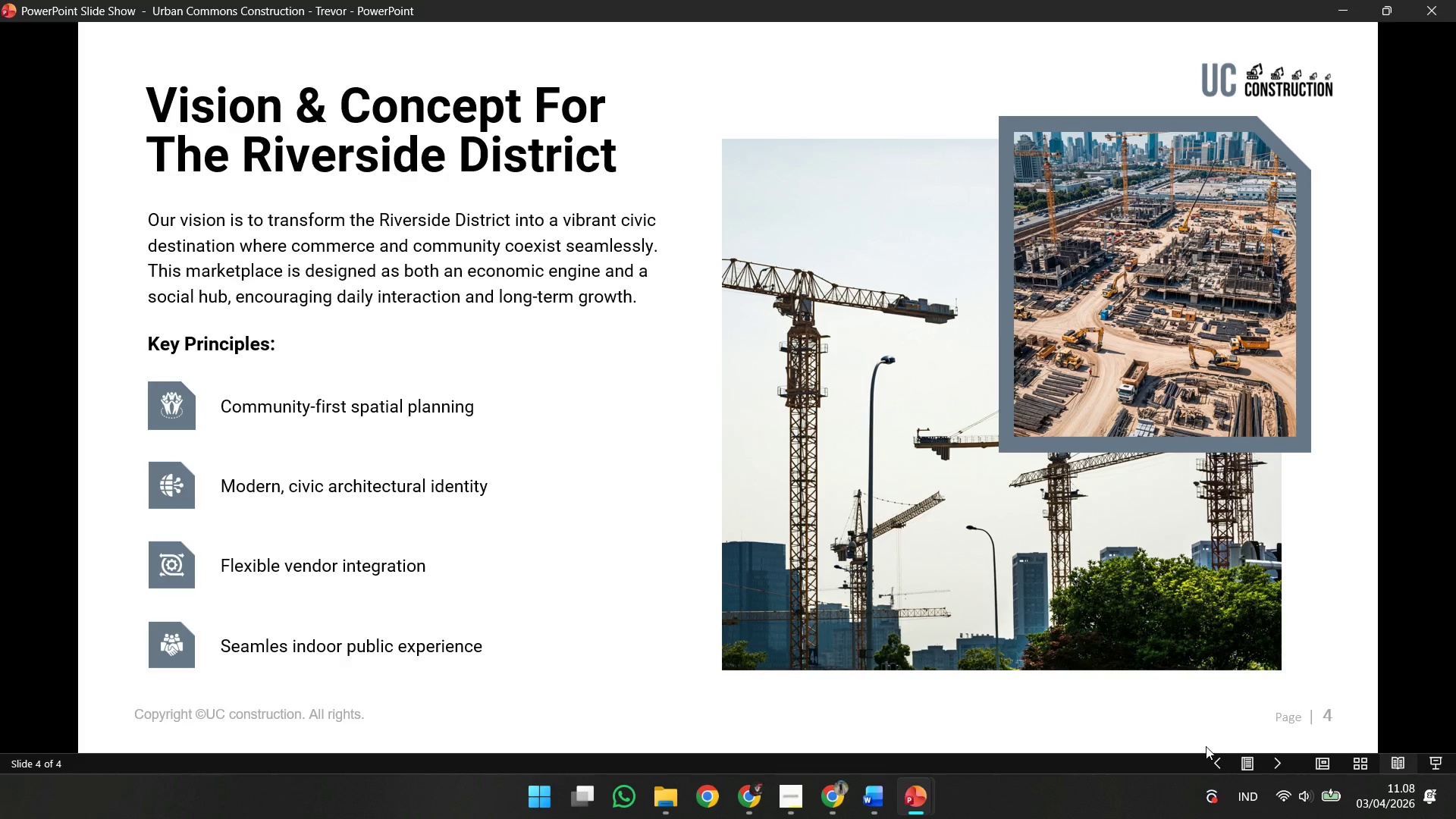 
wait(11.34)
 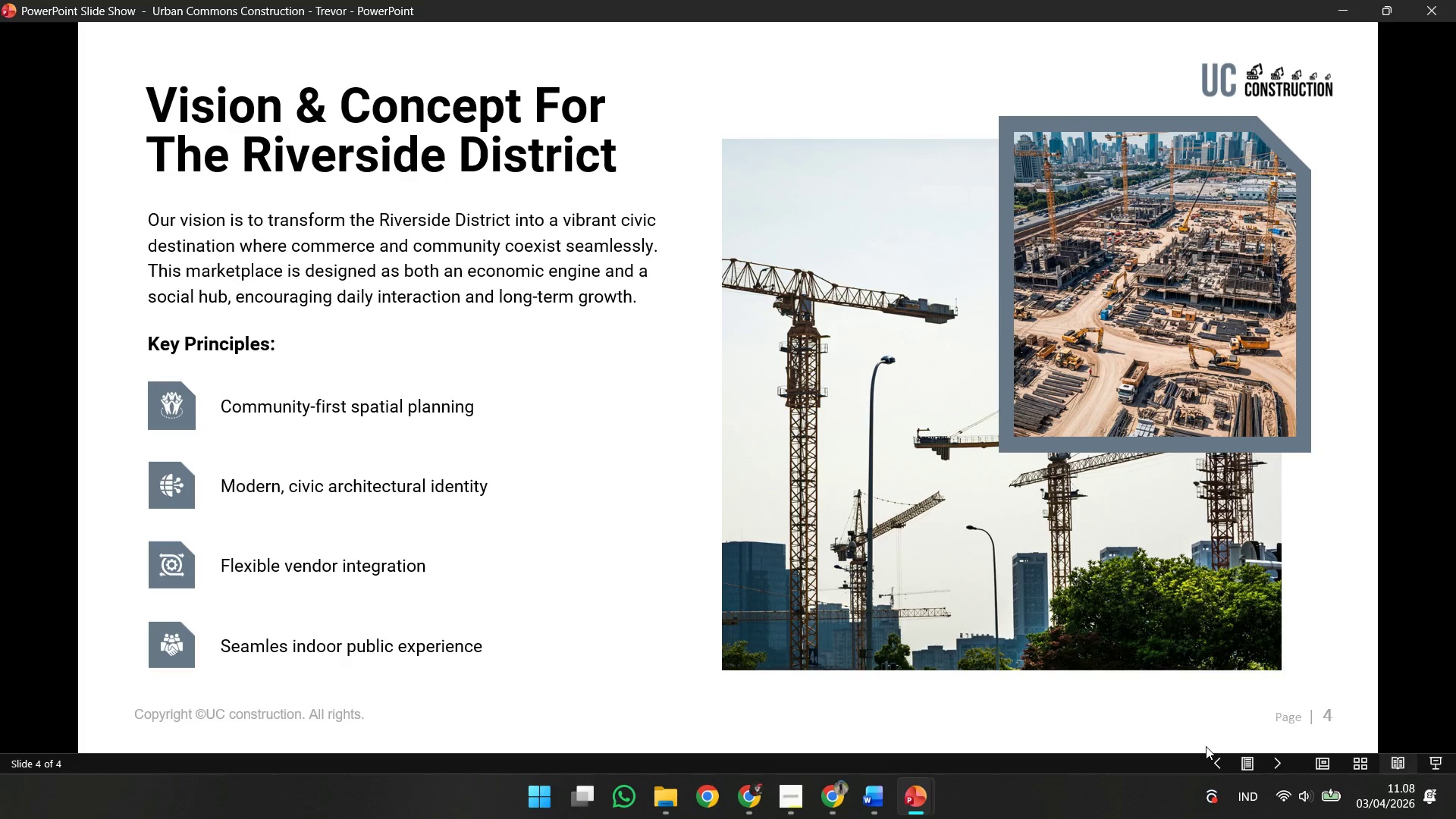 
key(Escape)
 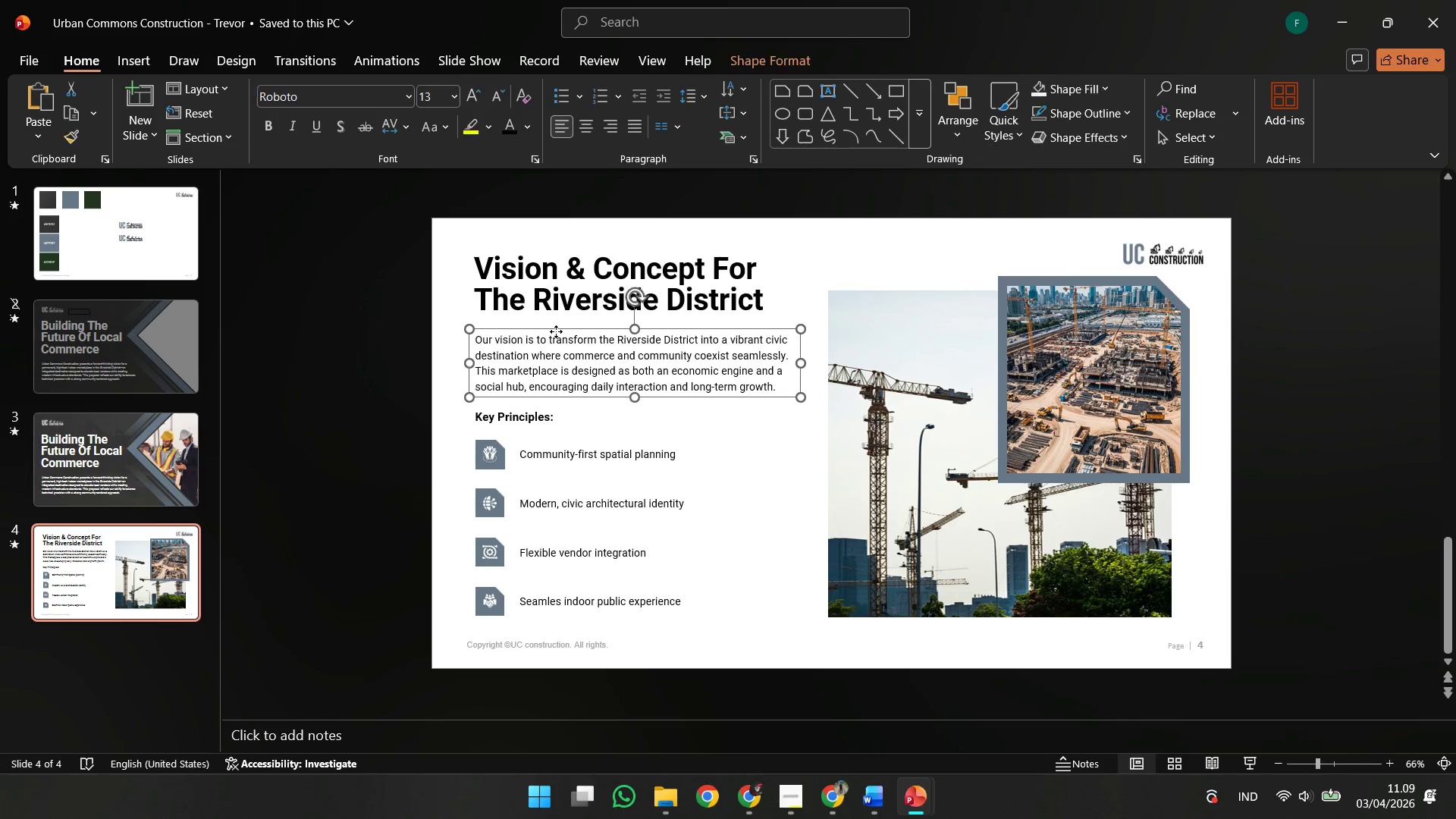 
double_click([565, 314])
 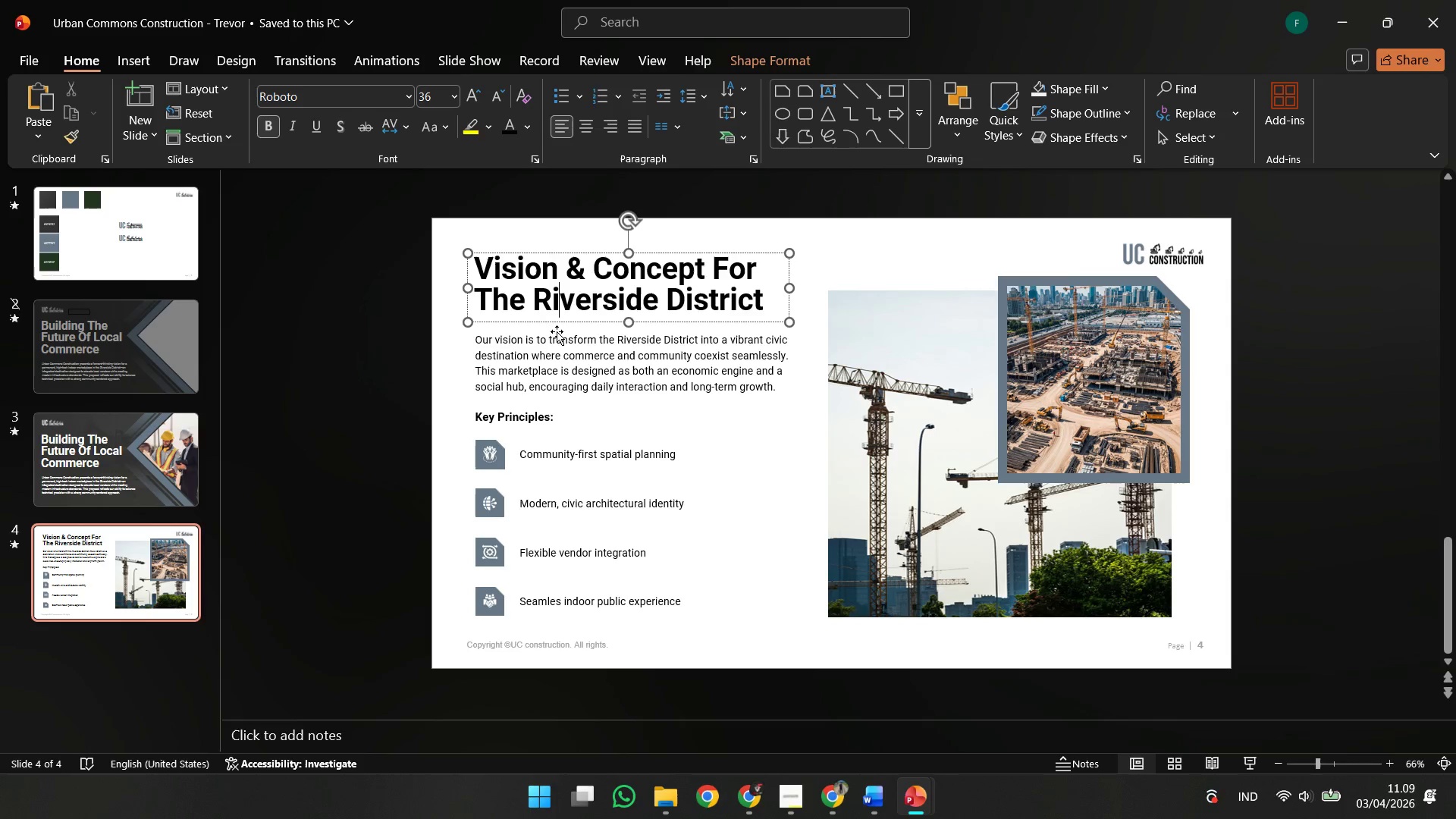 
hold_key(key=ShiftLeft, duration=2.92)
left_click_drag(start_coordinate=[556, 327], to_coordinate=[550, 347])
 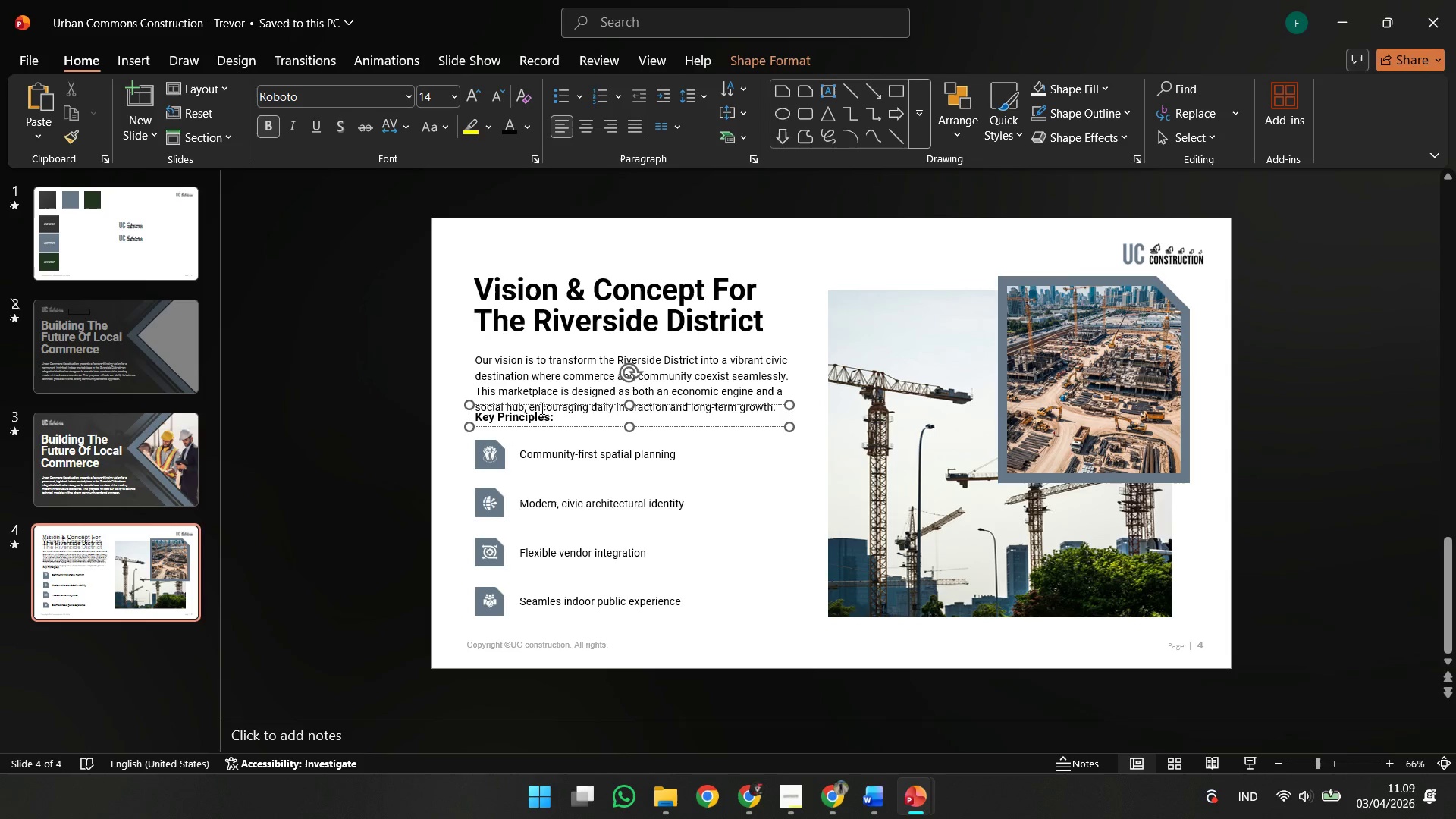 
double_click([541, 399])
 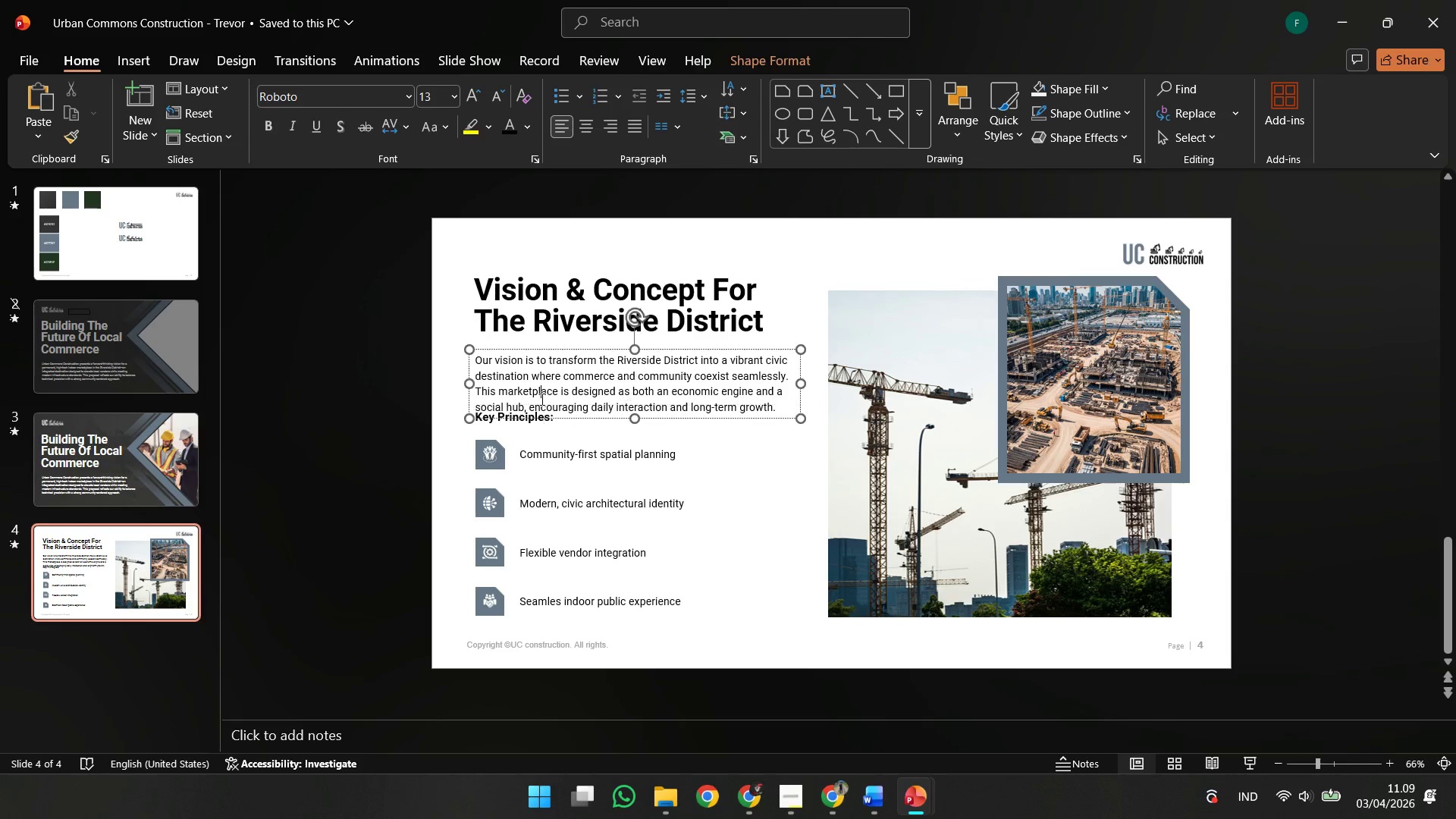 
key(Control+A)
 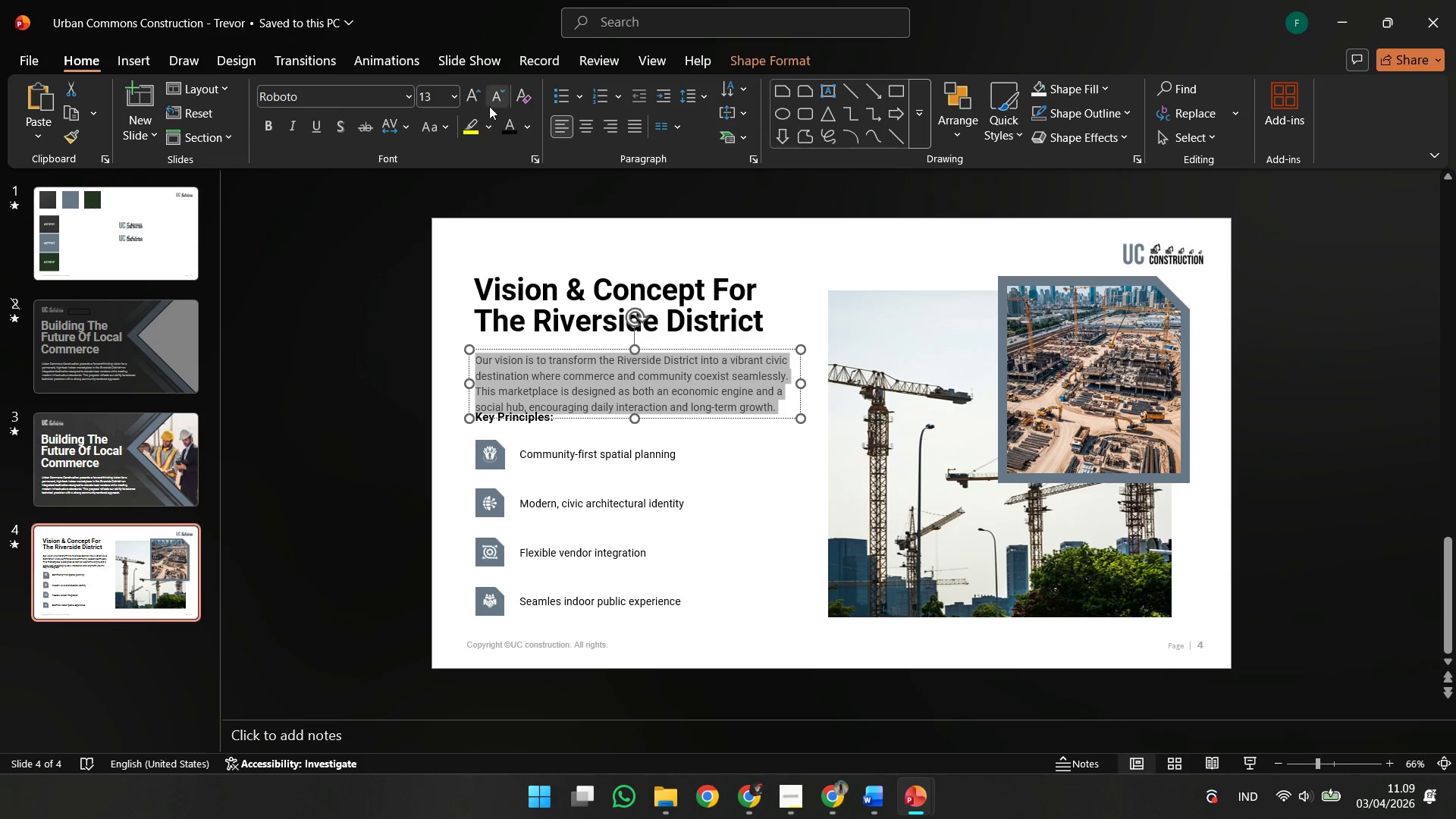 
left_click([489, 103])
 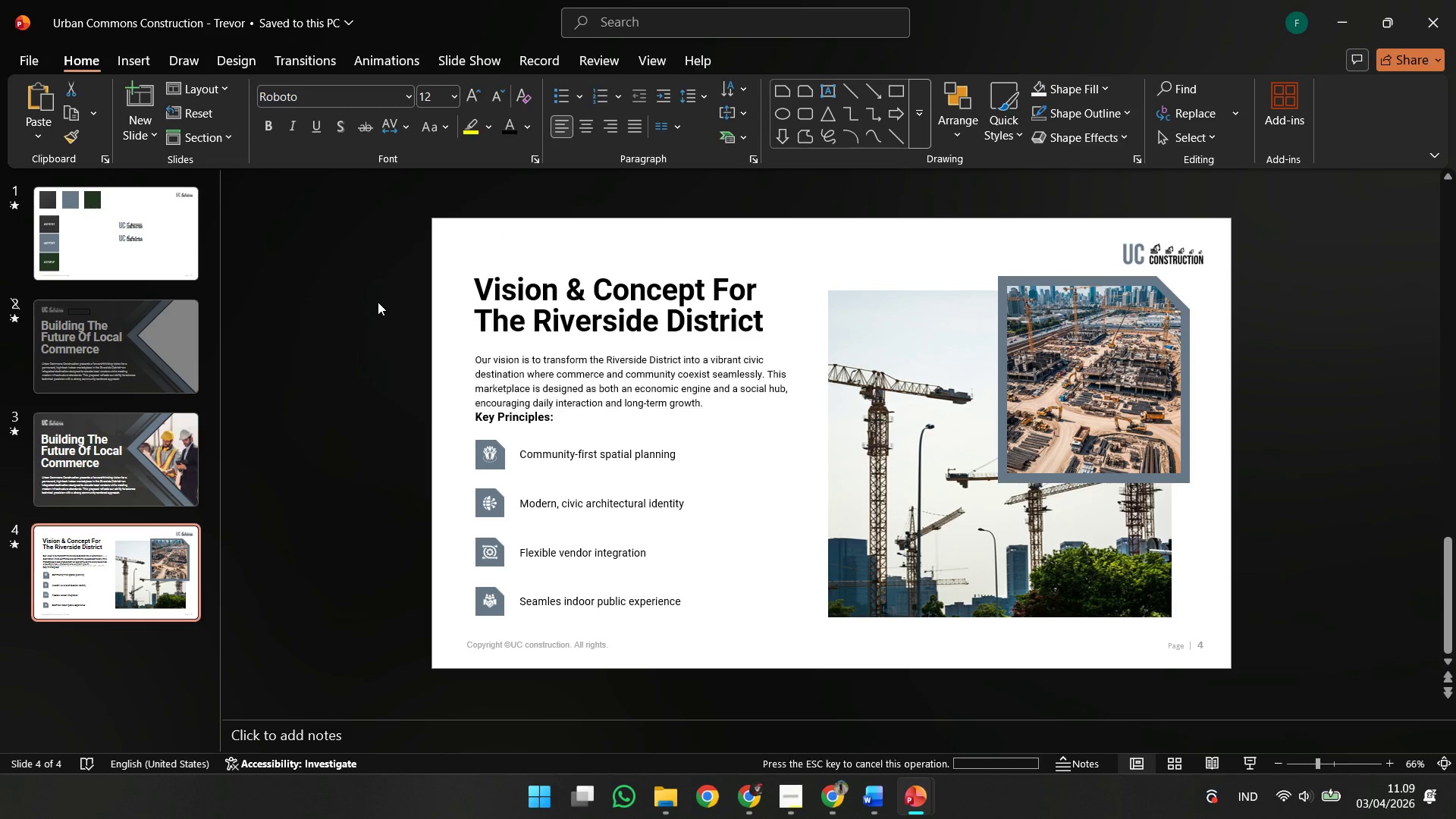 
double_click([497, 359])
 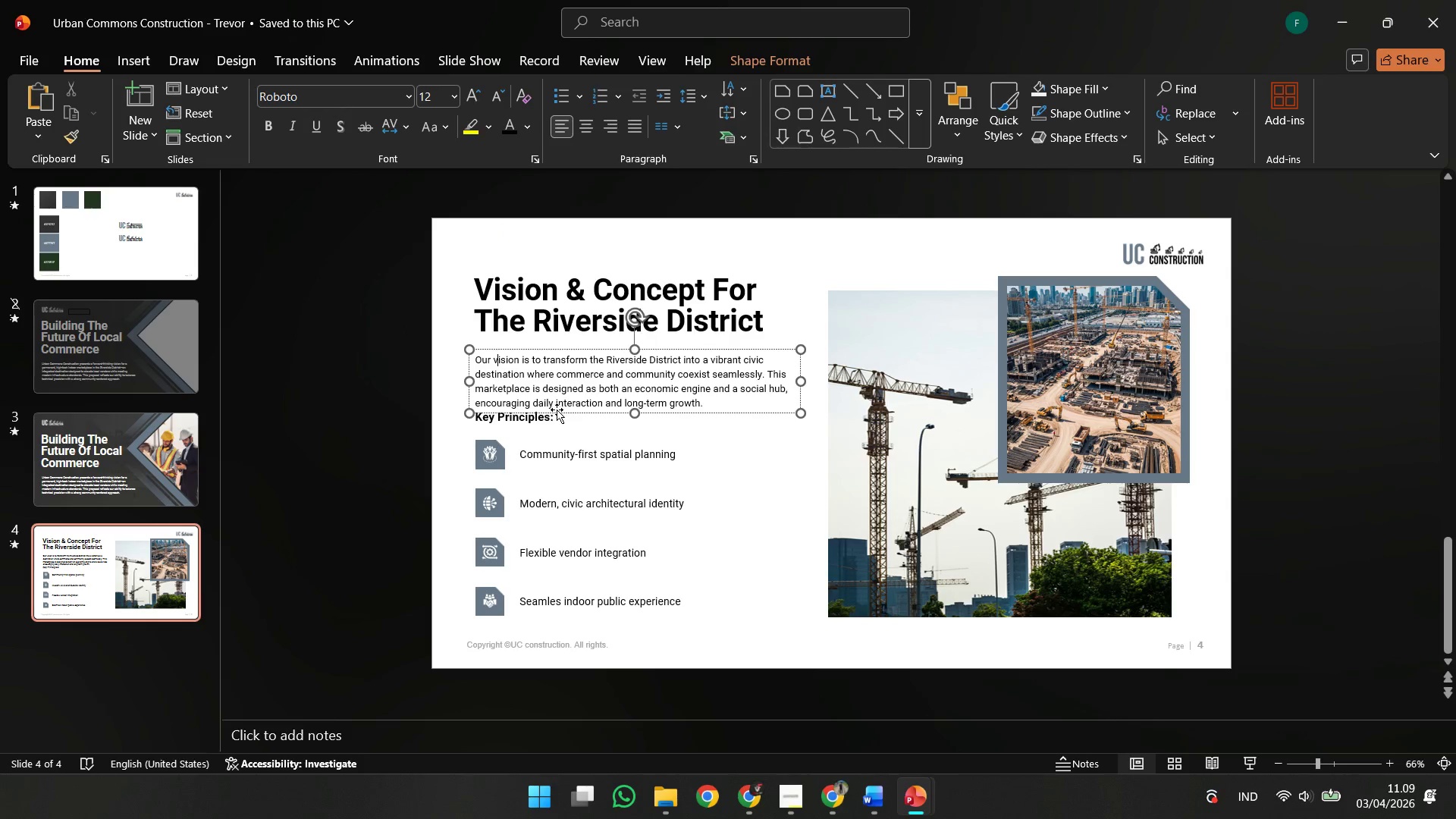 
hold_key(key=ShiftLeft, duration=0.55)
left_click_drag(start_coordinate=[557, 410], to_coordinate=[557, 400])
 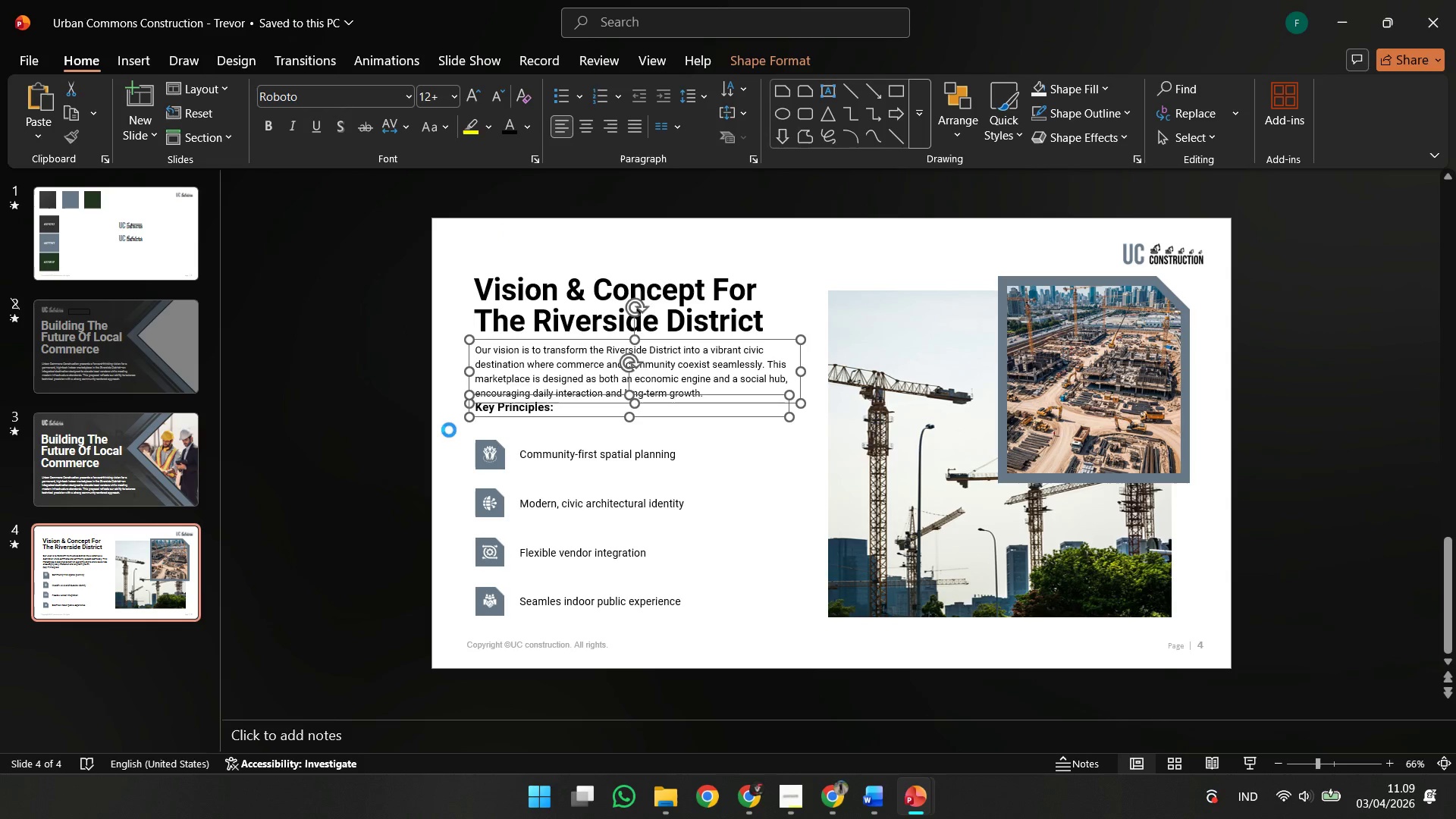 
key(Control+ControlLeft)
 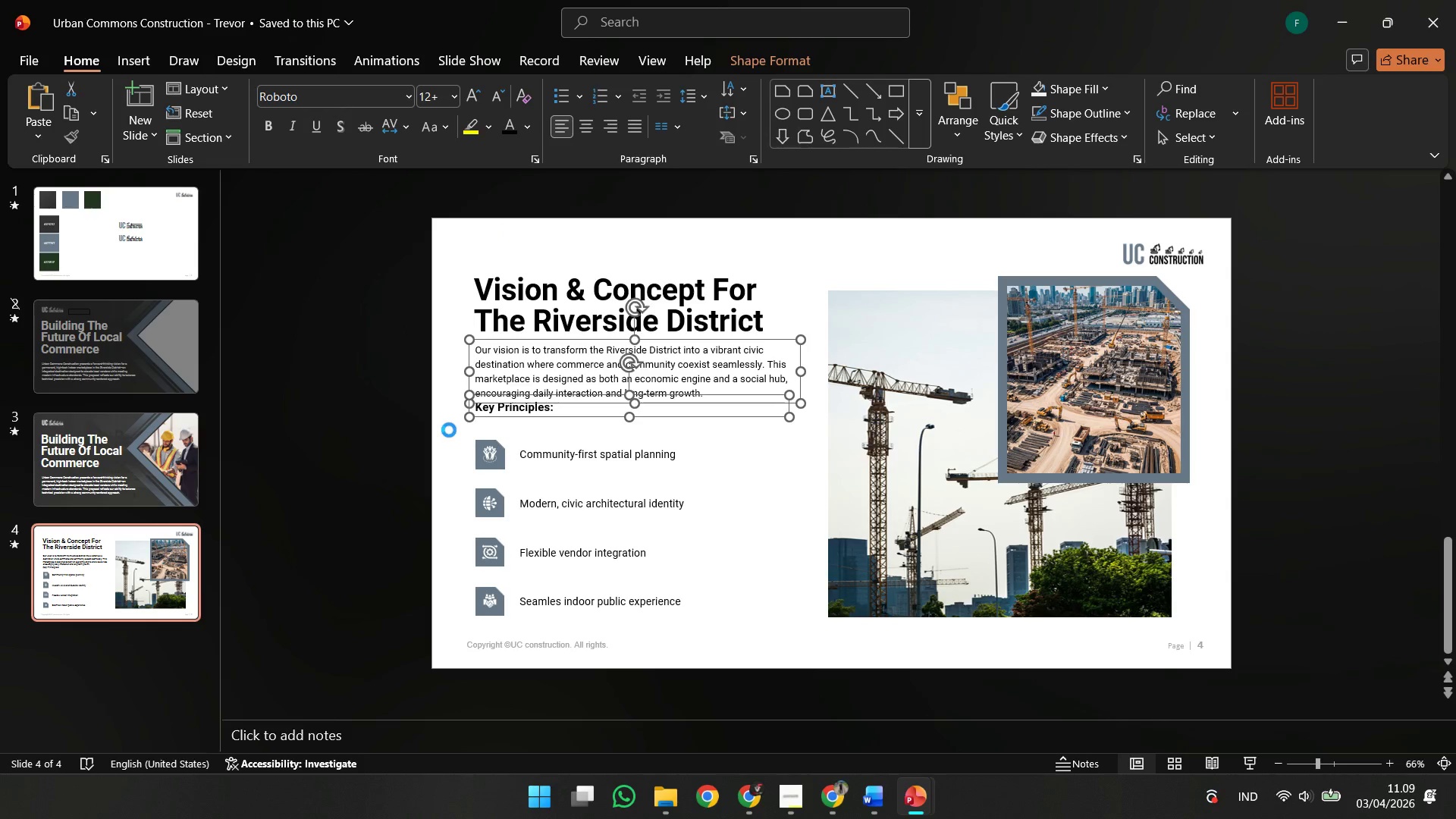 
key(Control+Z)
 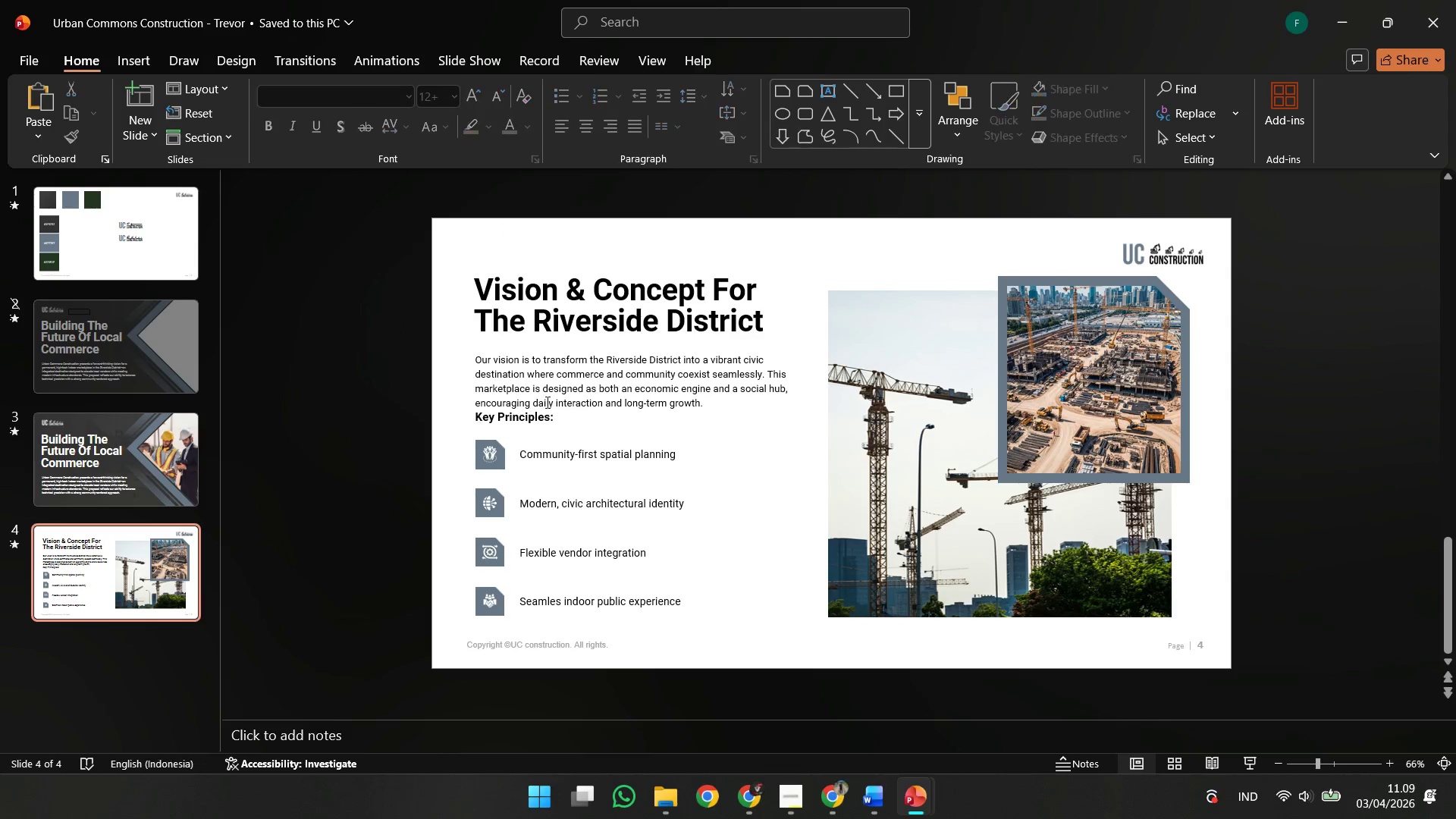 
double_click([553, 400])
 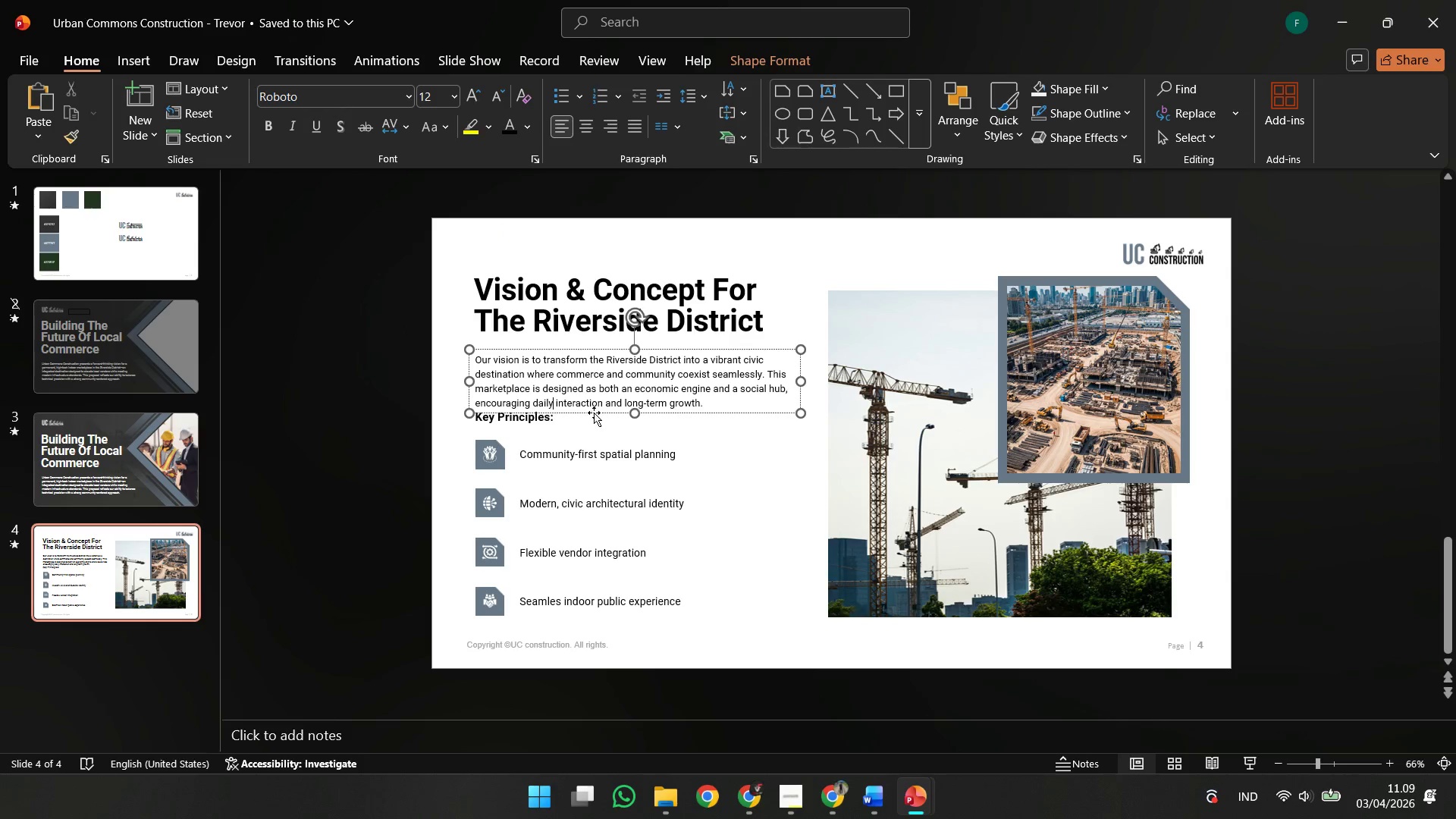 
hold_key(key=ShiftLeft, duration=0.47)
left_click_drag(start_coordinate=[594, 410], to_coordinate=[594, 403])
 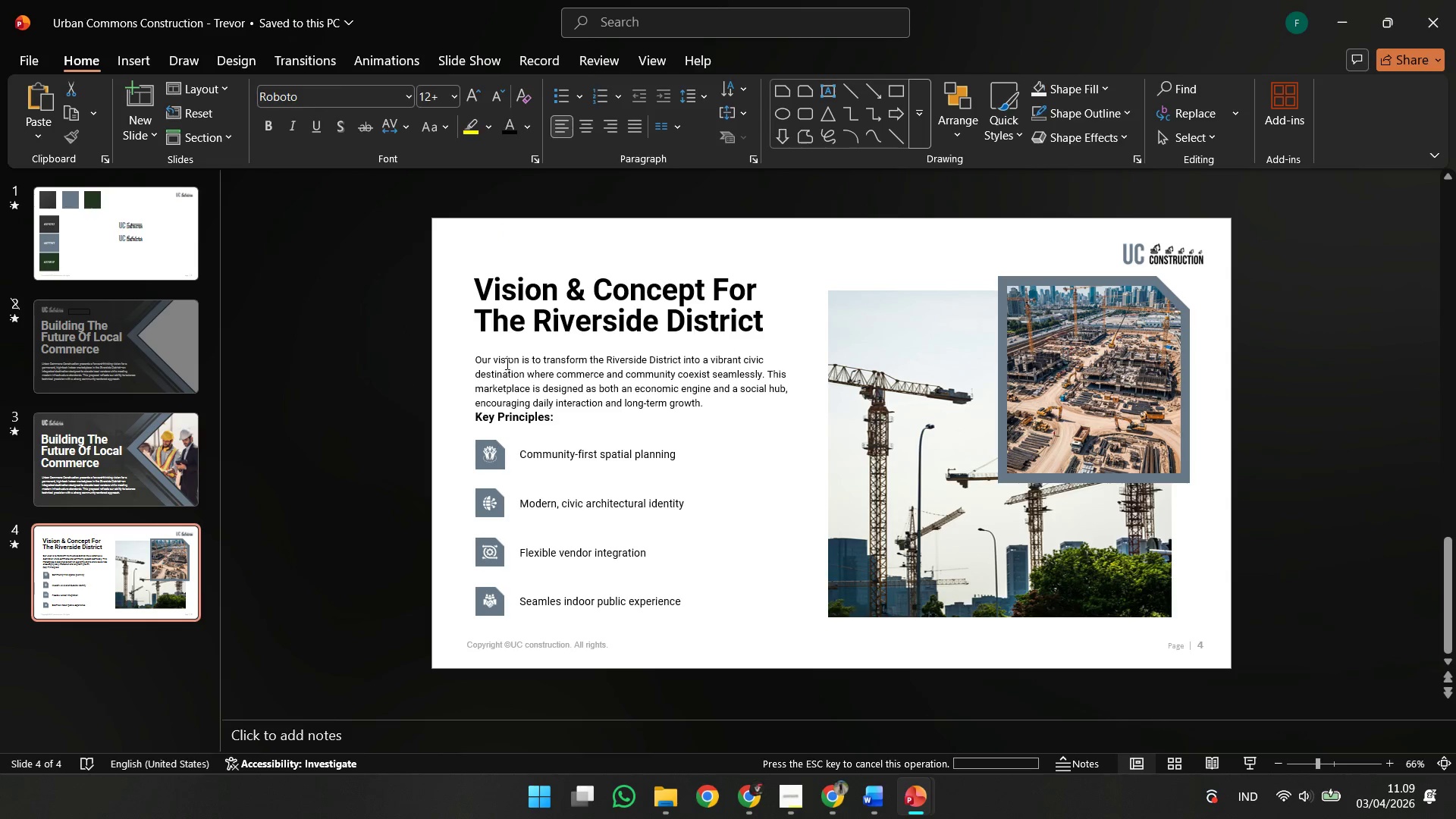 
key(Control+ControlLeft)
 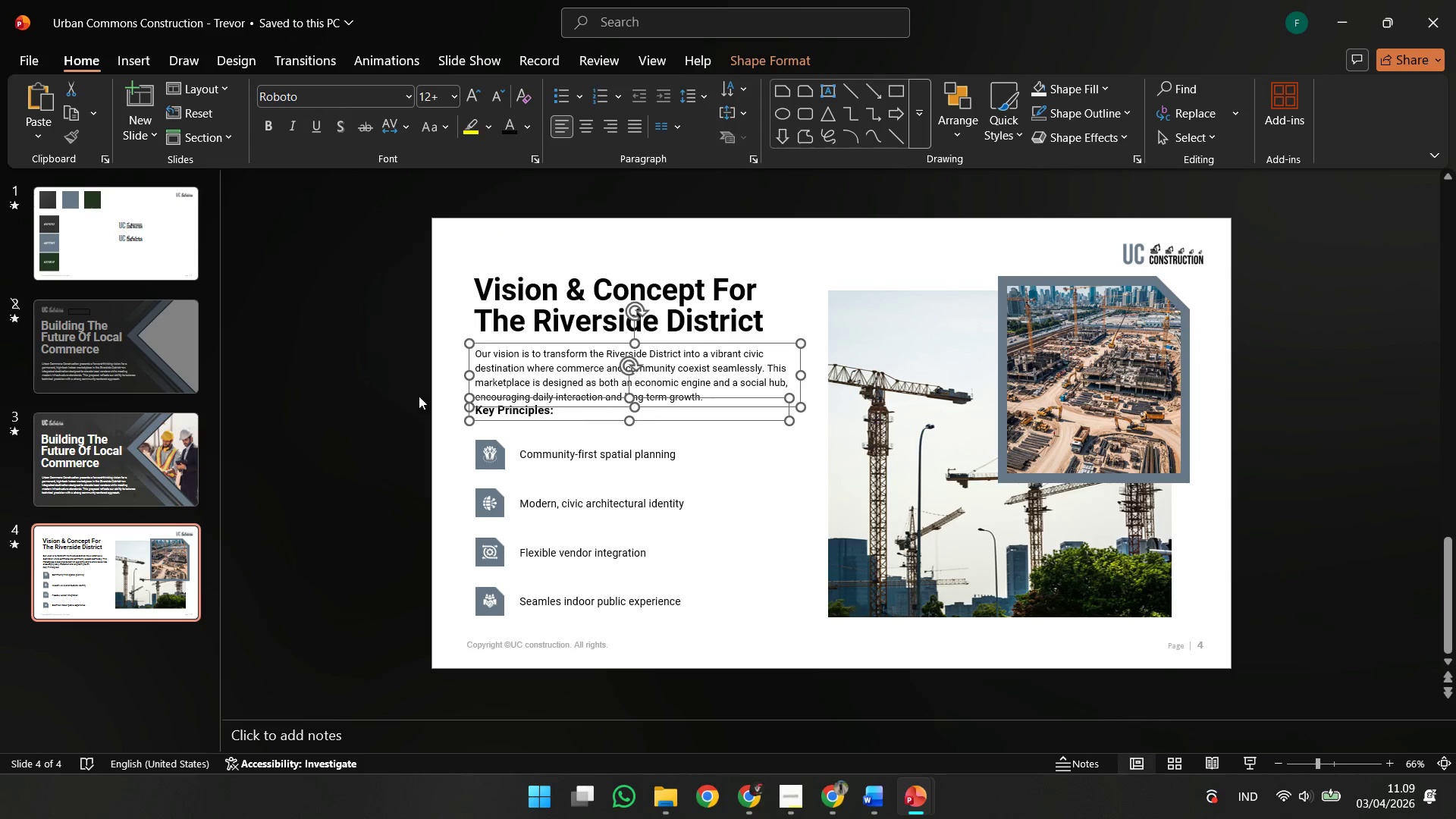 
key(Control+Z)
 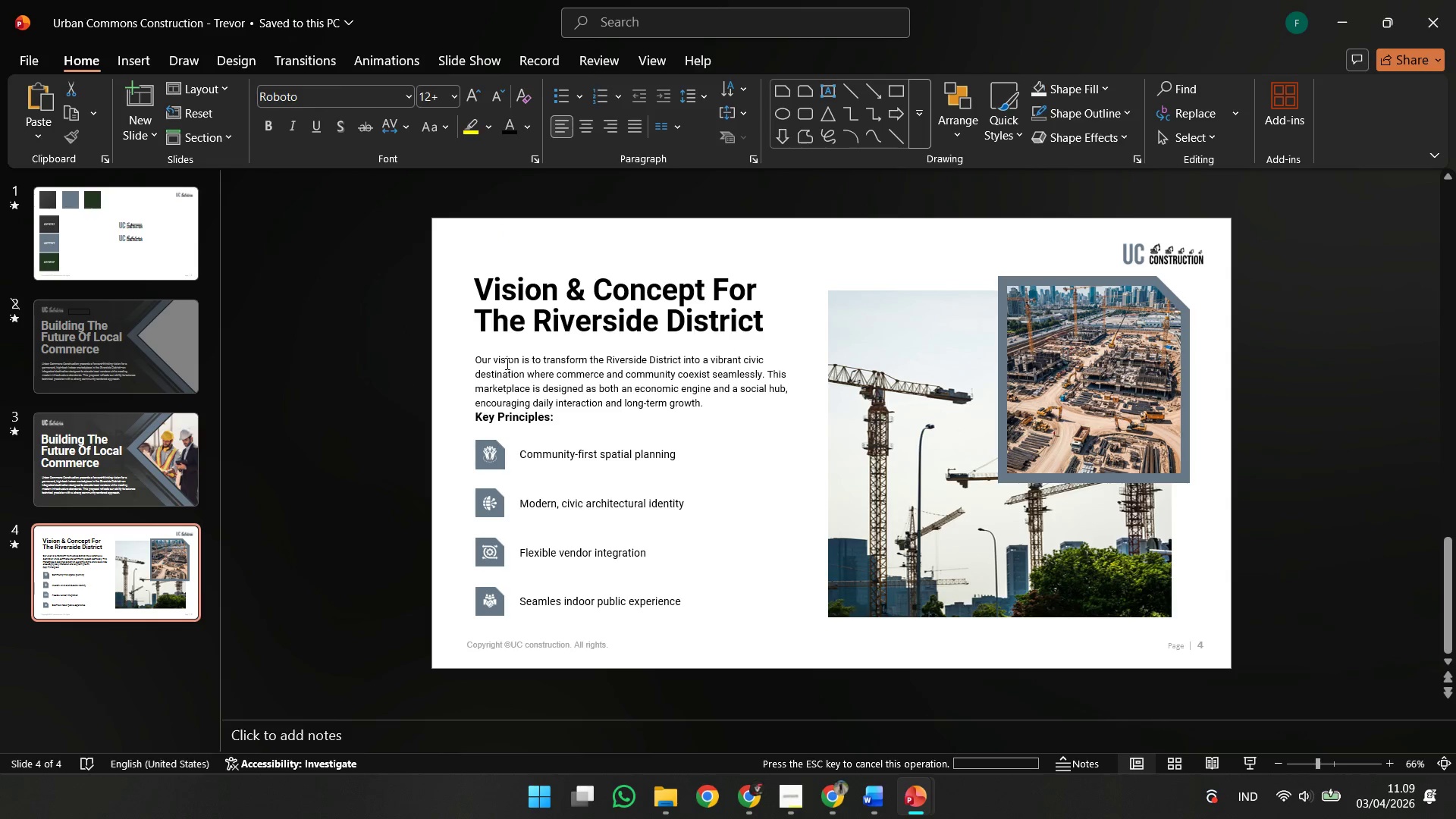 
double_click([522, 362])
 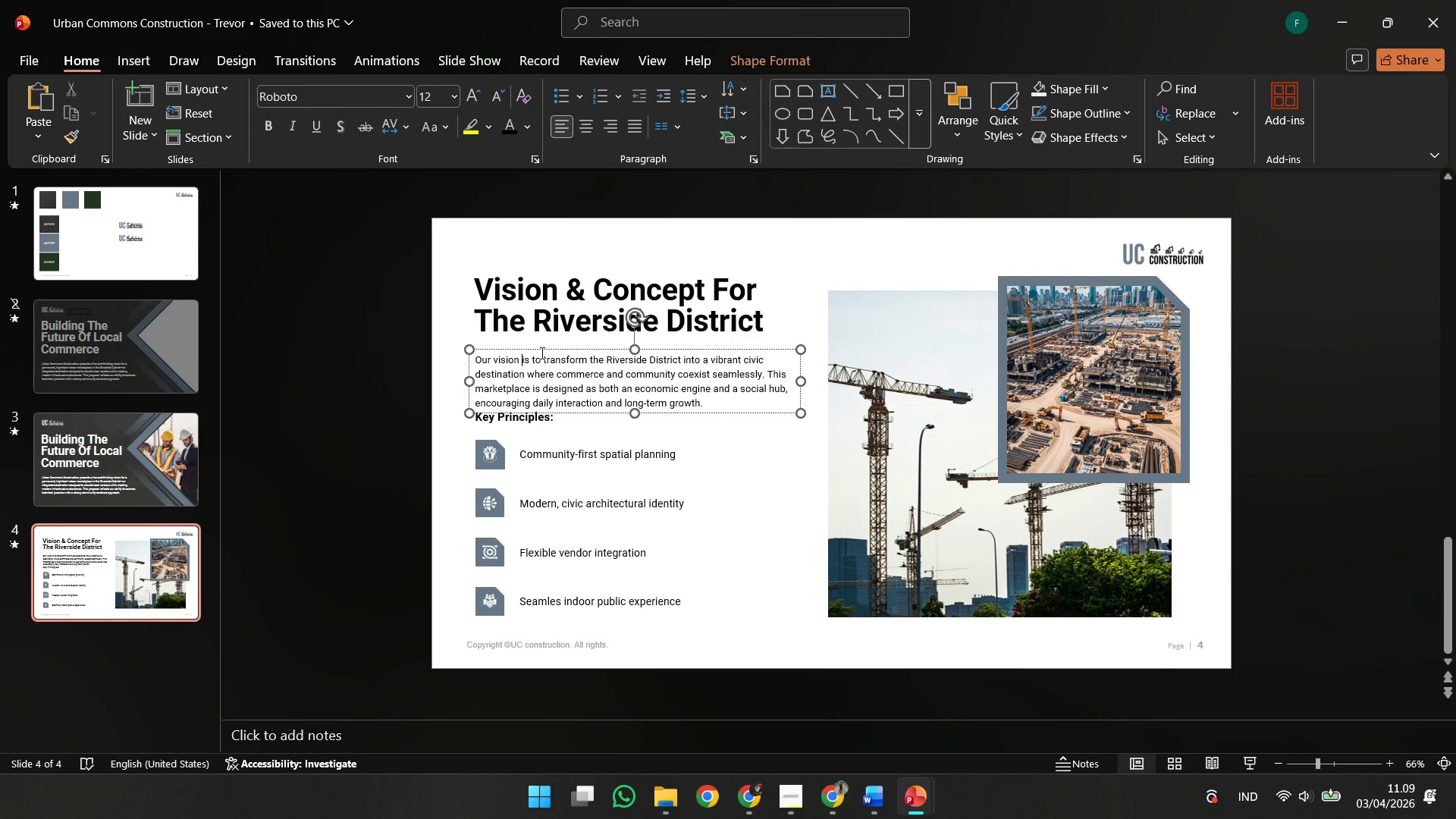 
hold_key(key=ShiftLeft, duration=4.06)
left_click_drag(start_coordinate=[541, 349], to_coordinate=[540, 340])
 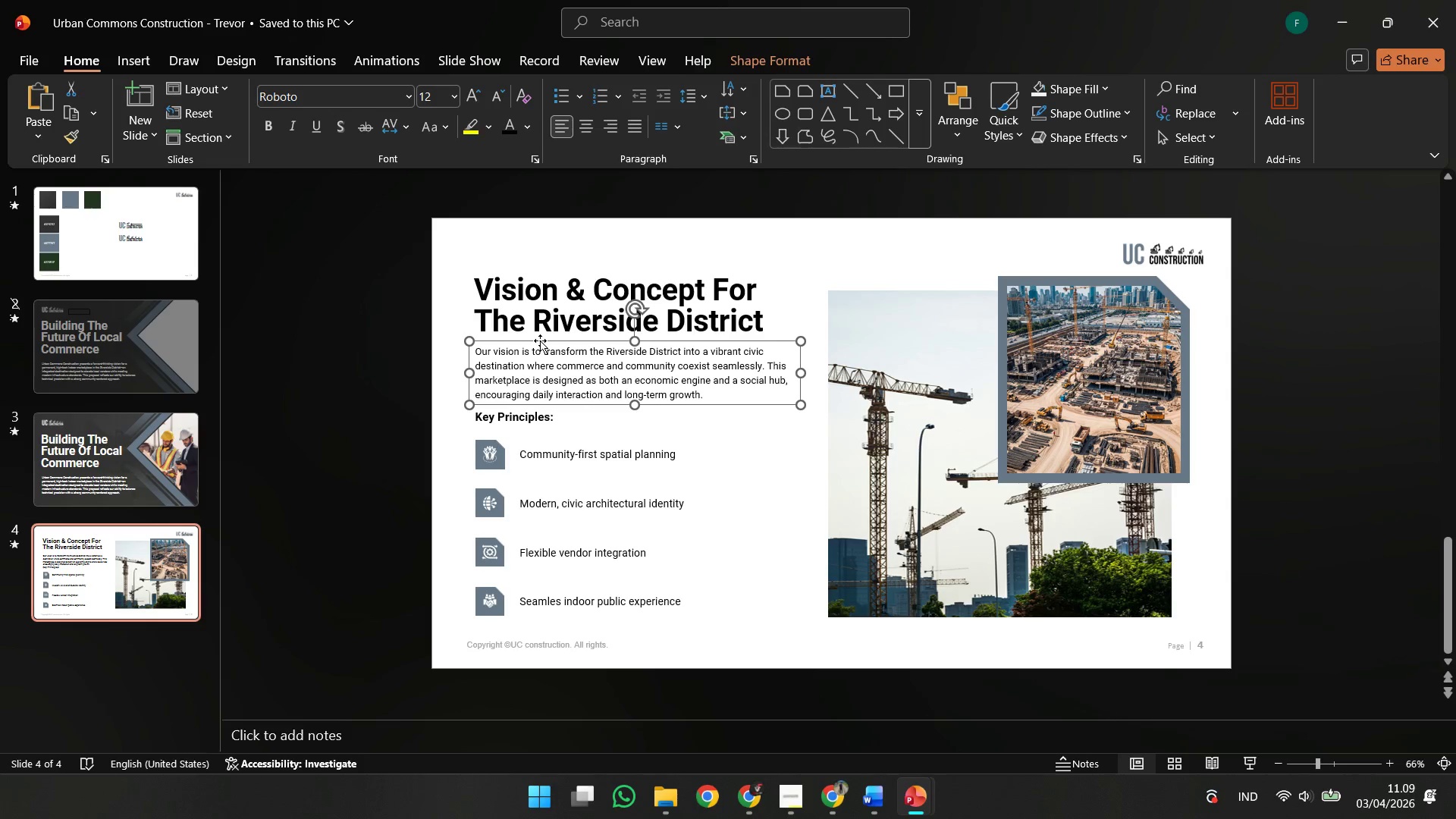 
key(Control+Z)
 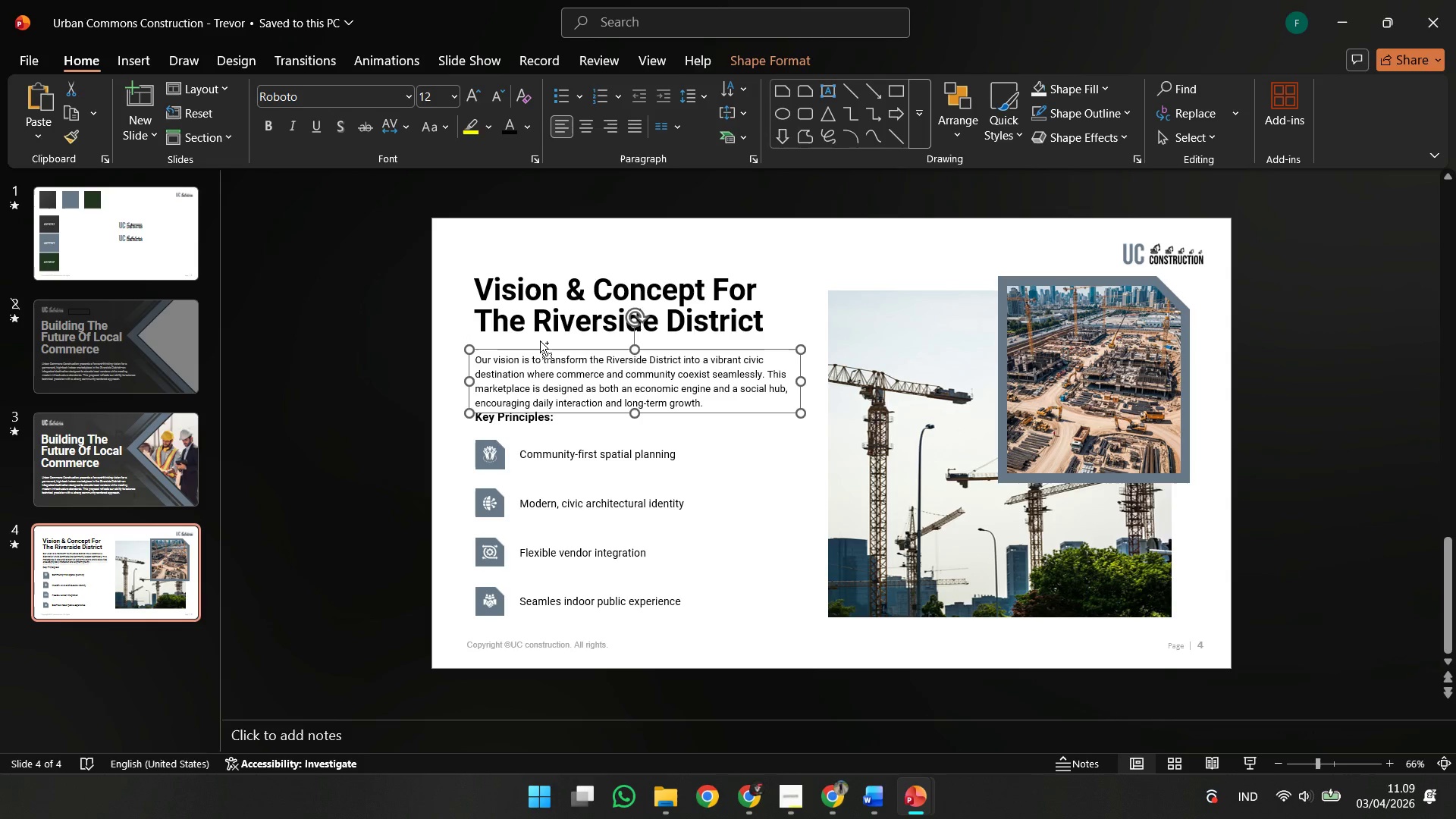 
key(Control+Z)
 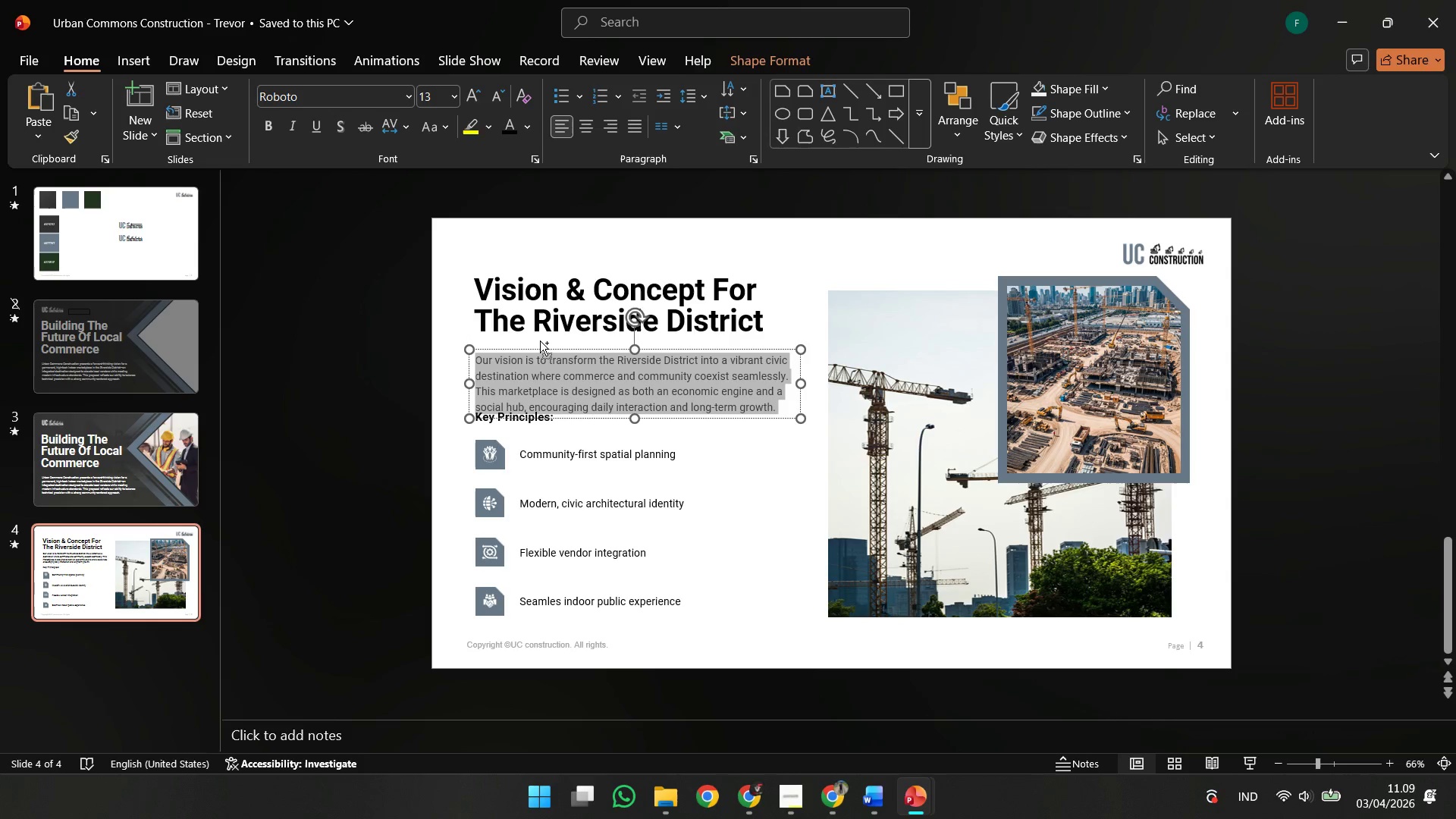 
key(Control+Z)
 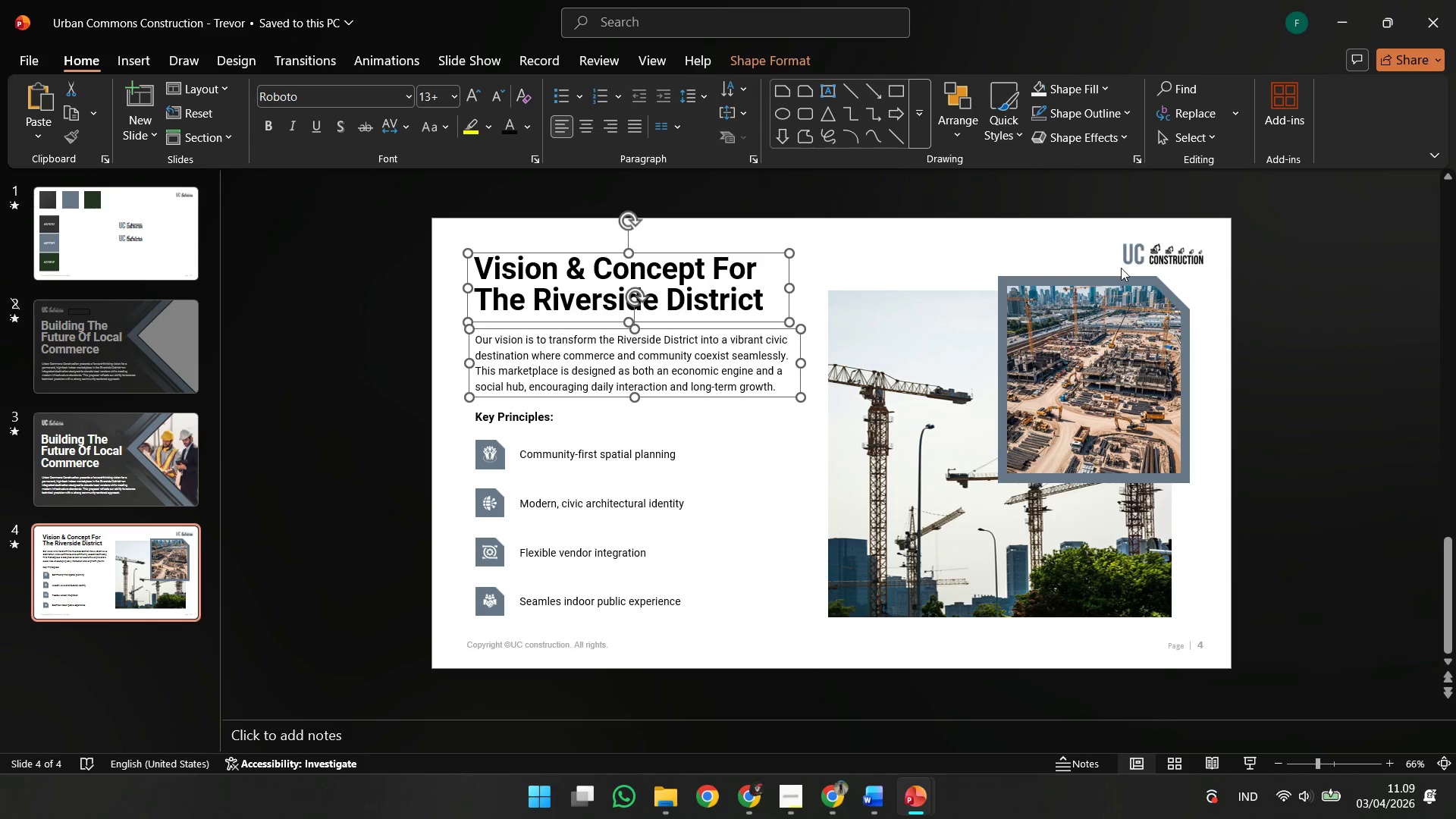 
left_click([1117, 276])
 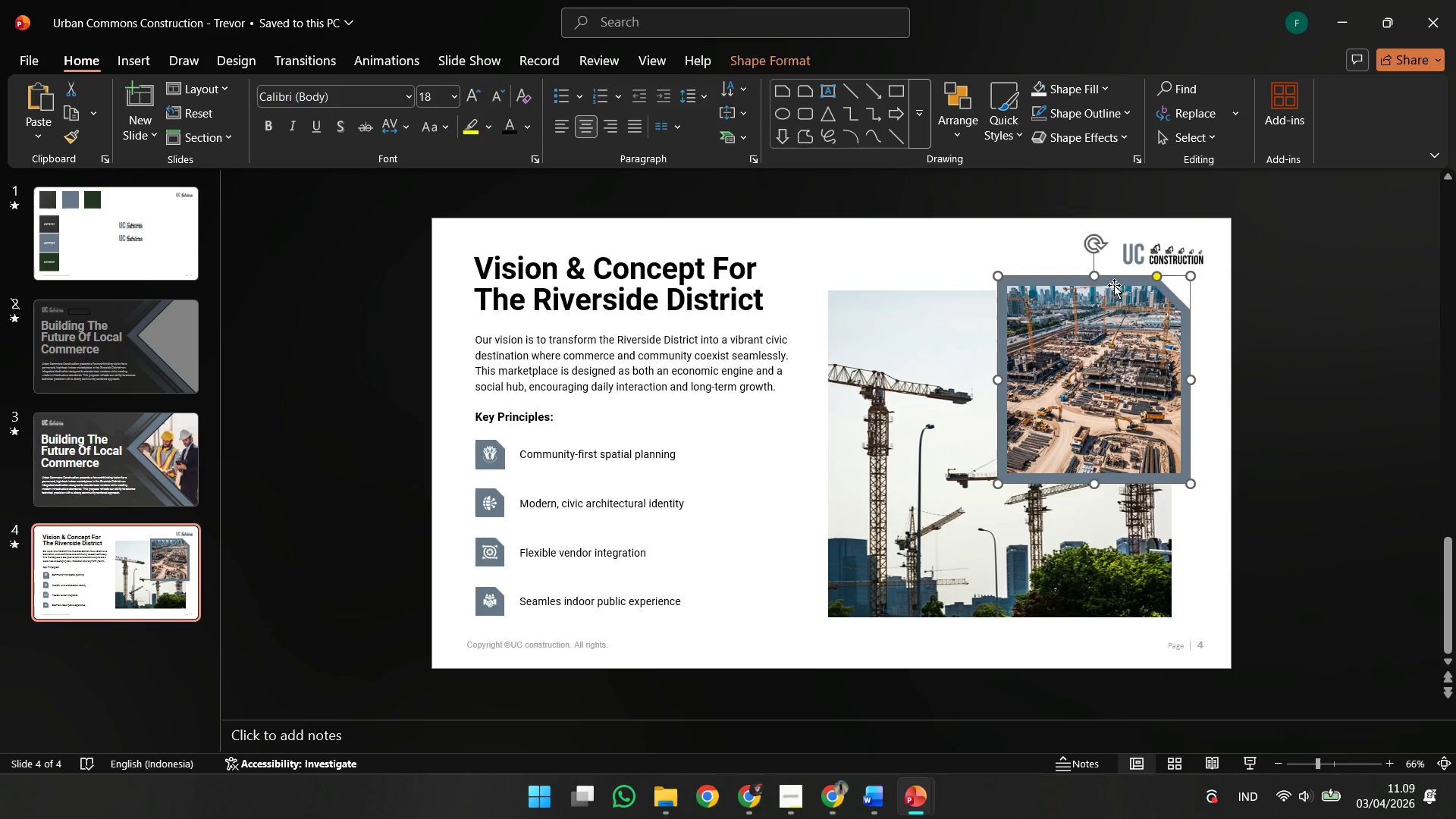 
key(Shift+ShiftLeft)
 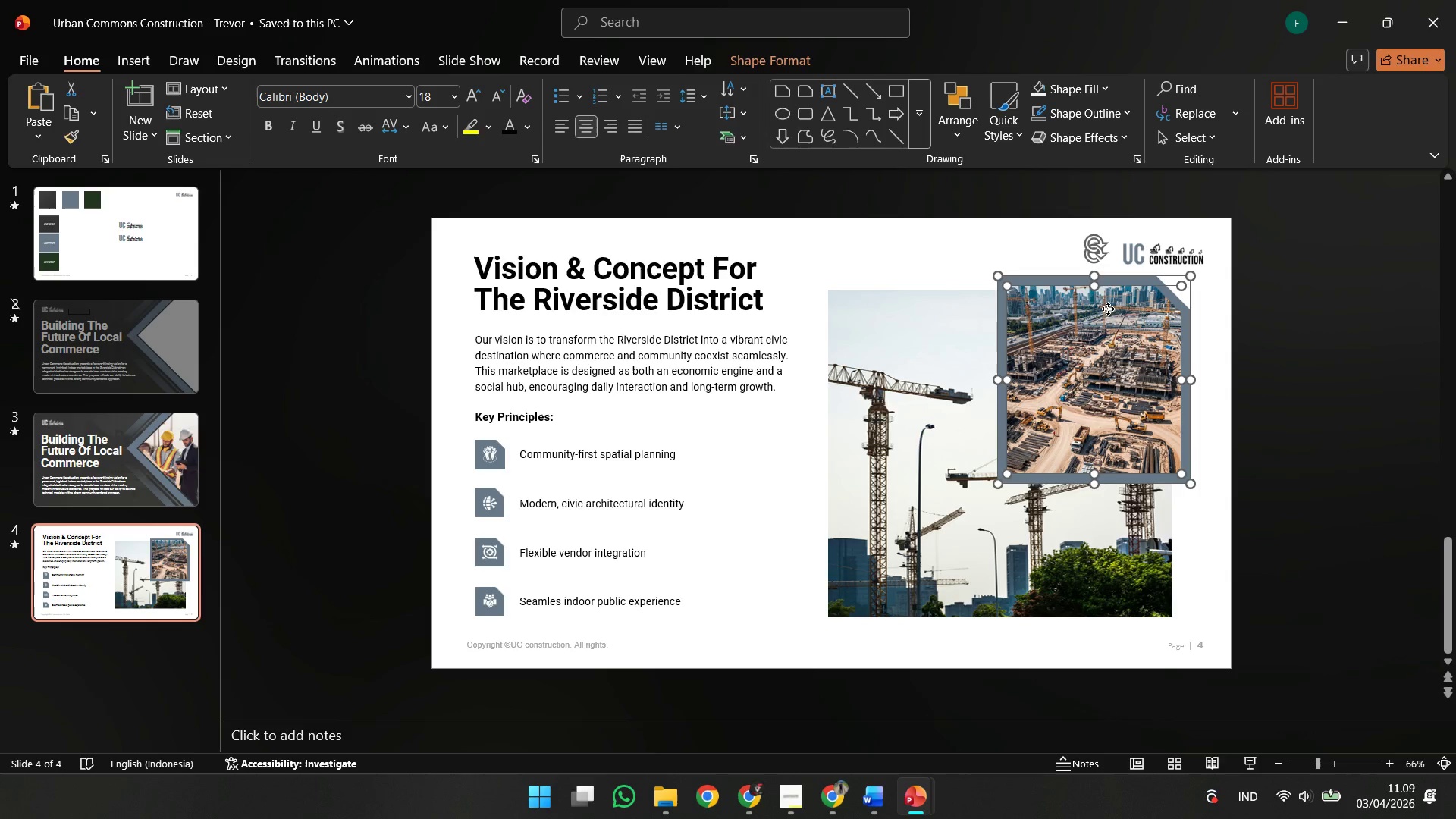 
double_click([1108, 309])
 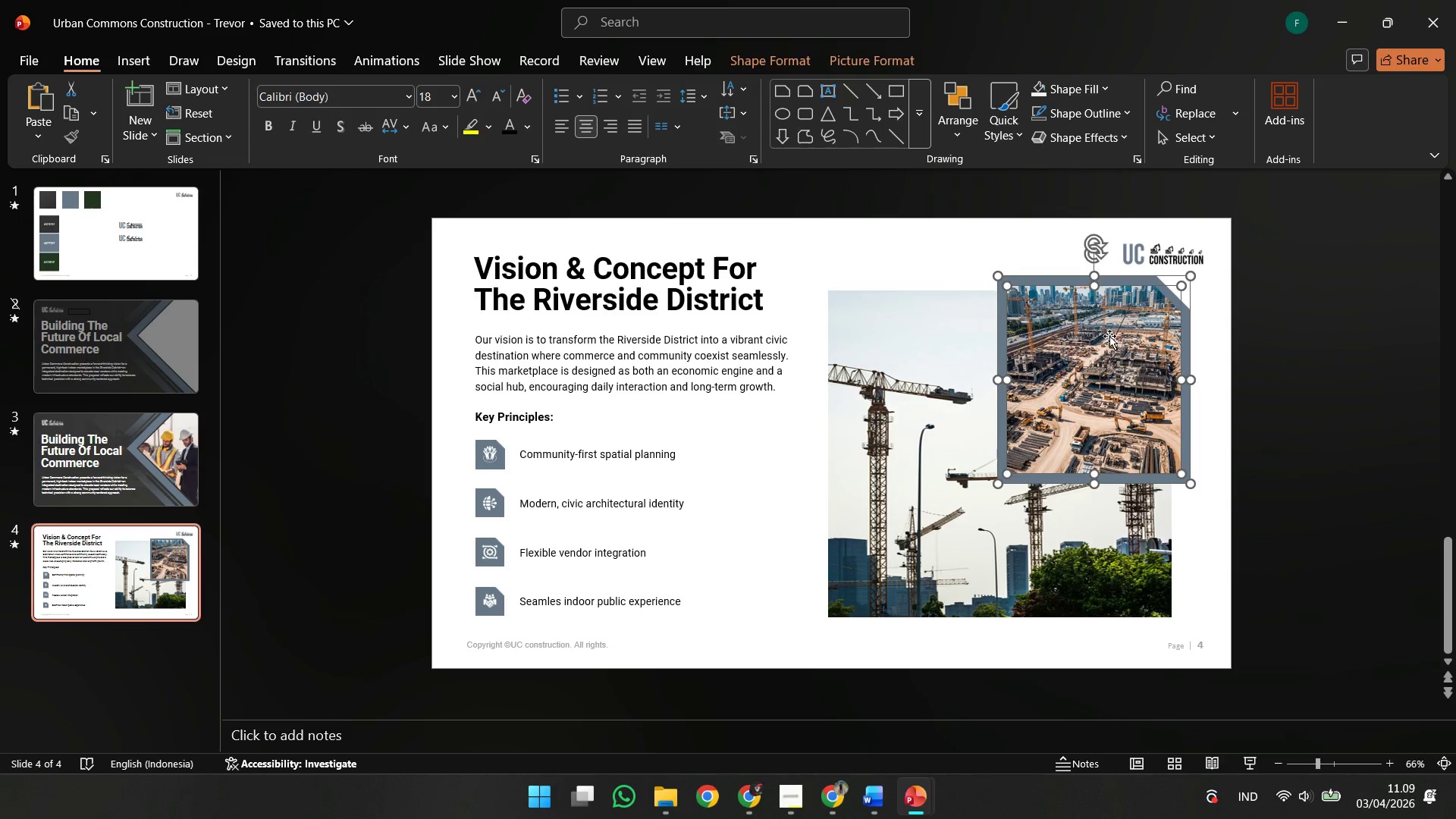 
hold_key(key=ShiftLeft, duration=4.27)
left_click_drag(start_coordinate=[1109, 336], to_coordinate=[917, 337])
 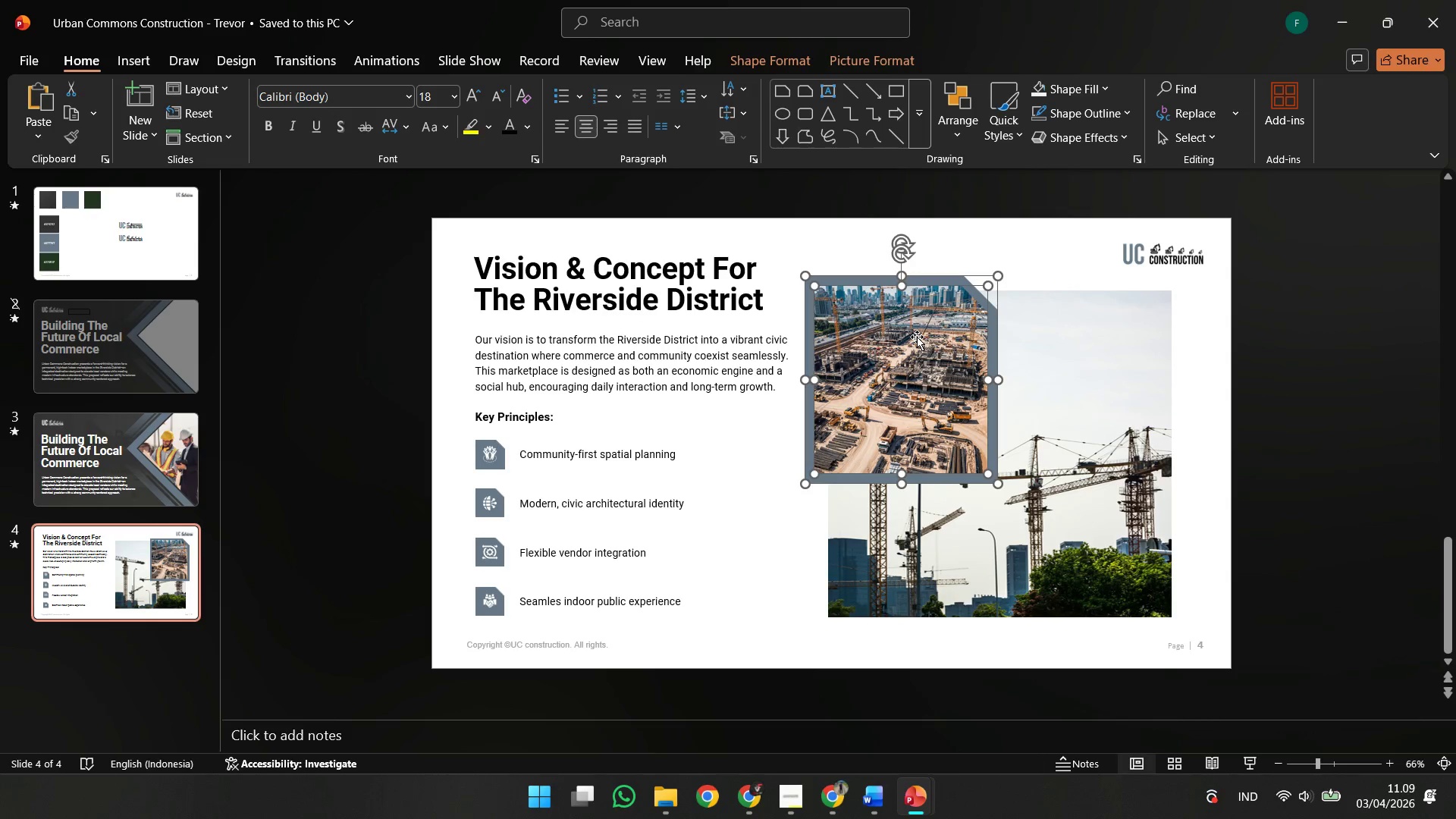 
key(Control+Z)
 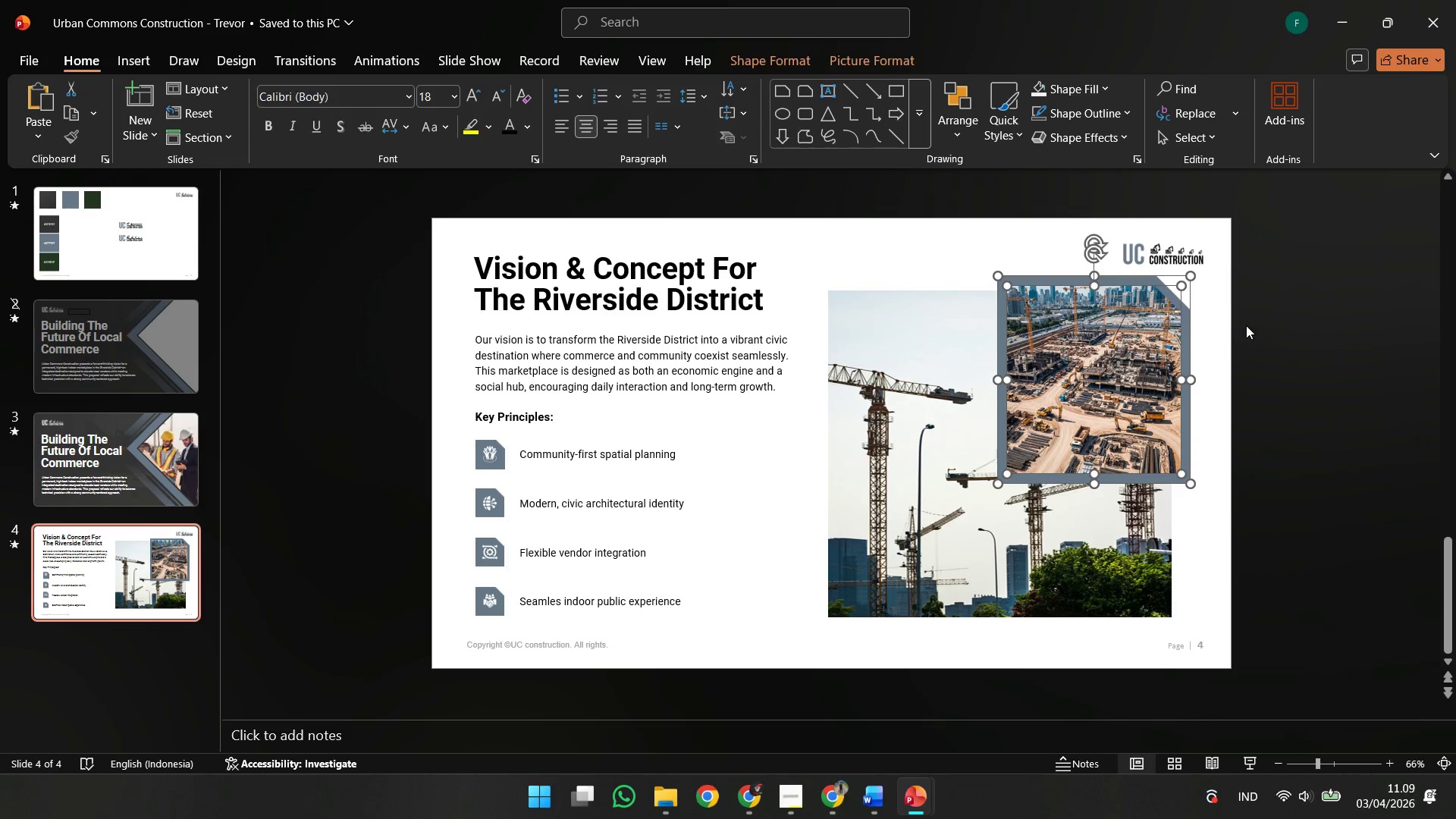 
left_click([1247, 325])
 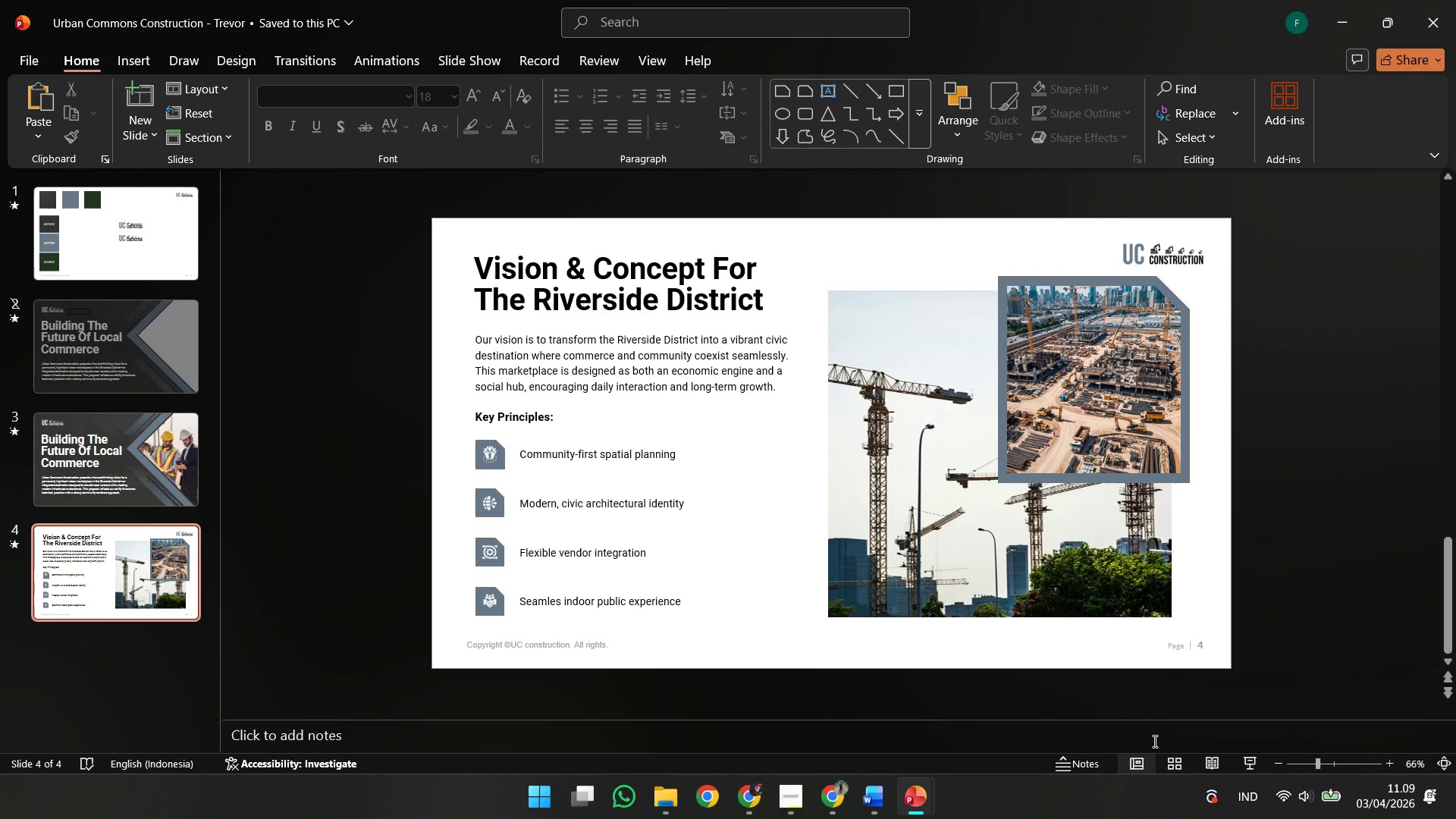 
mouse_move([1178, 760])
 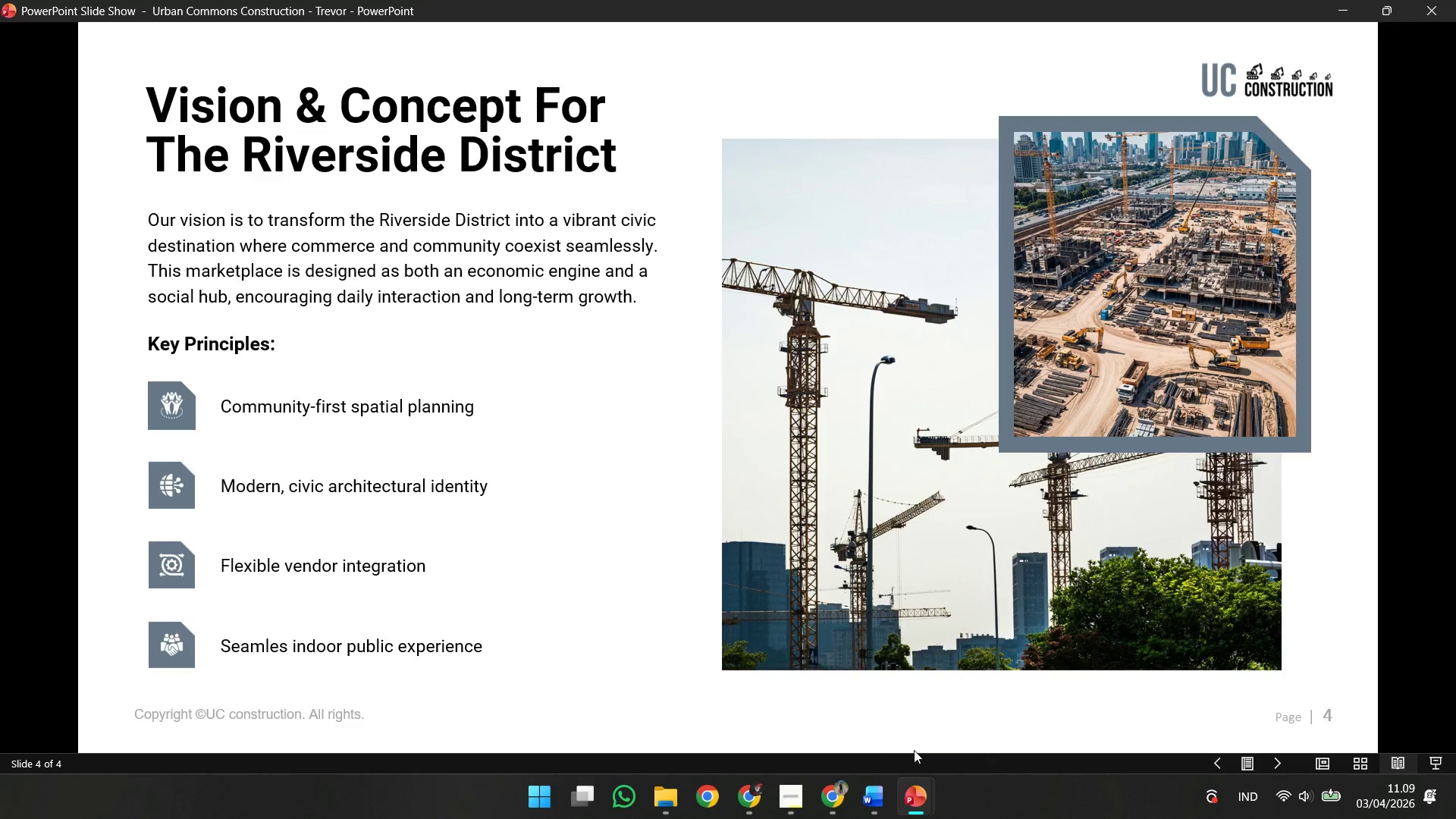 
key(Escape)
 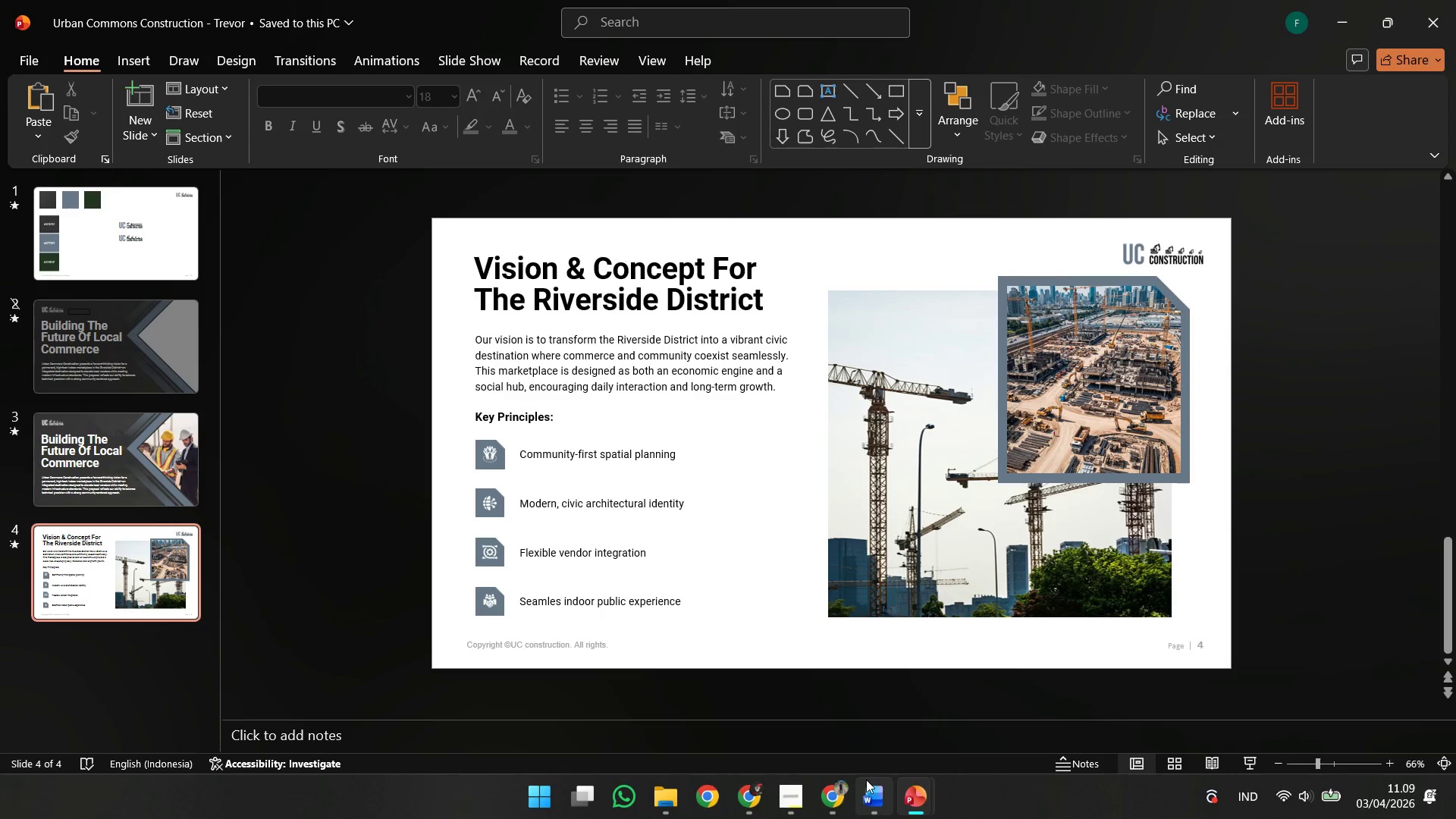 
mouse_move([834, 793])
 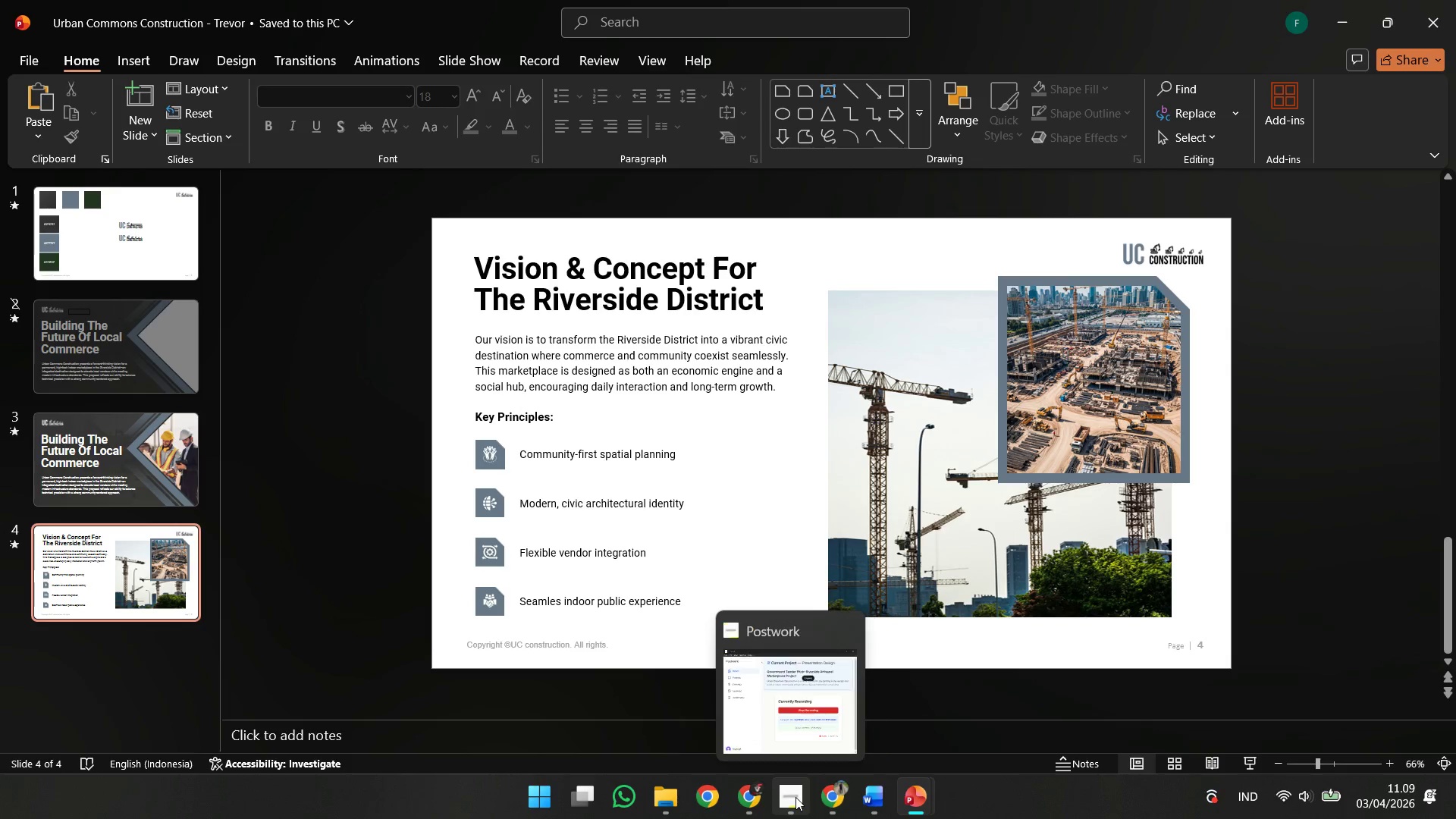 
left_click([795, 797])